 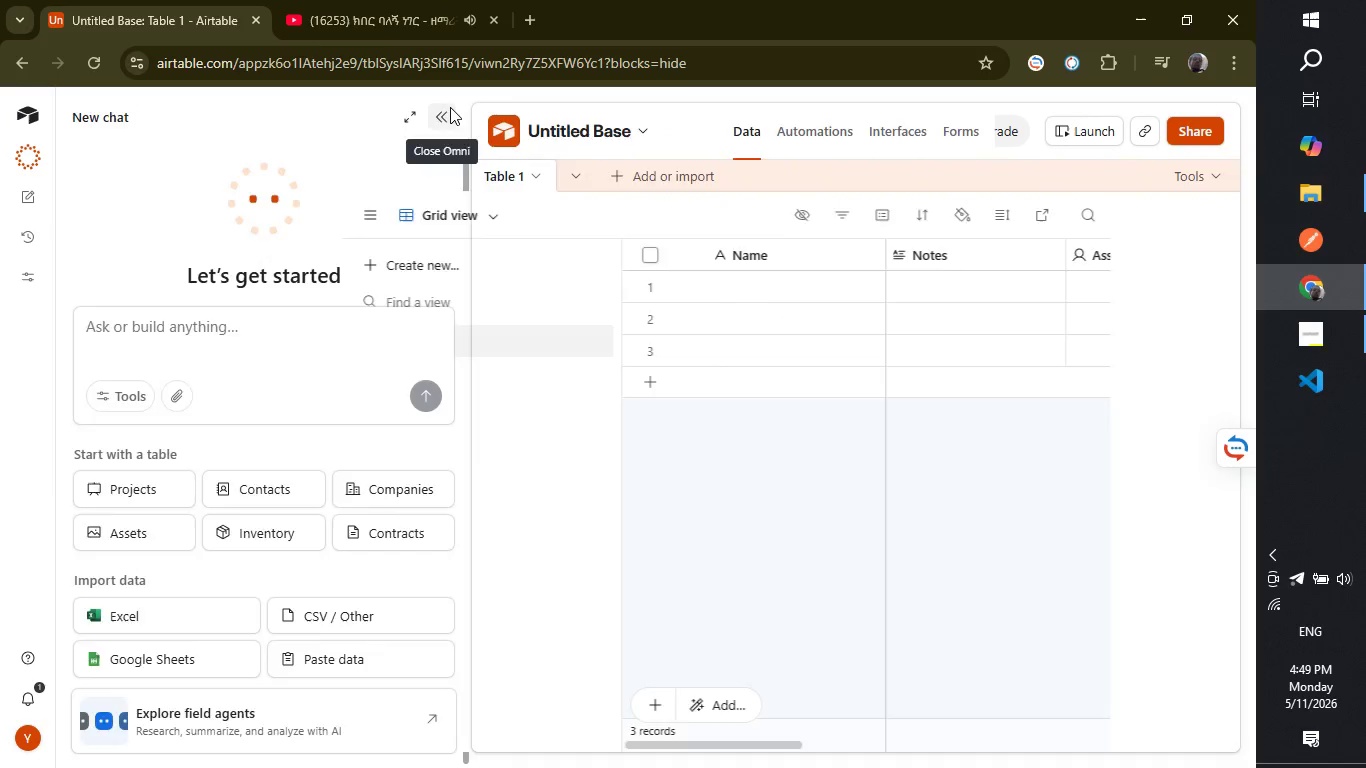 
left_click([120, 156])
 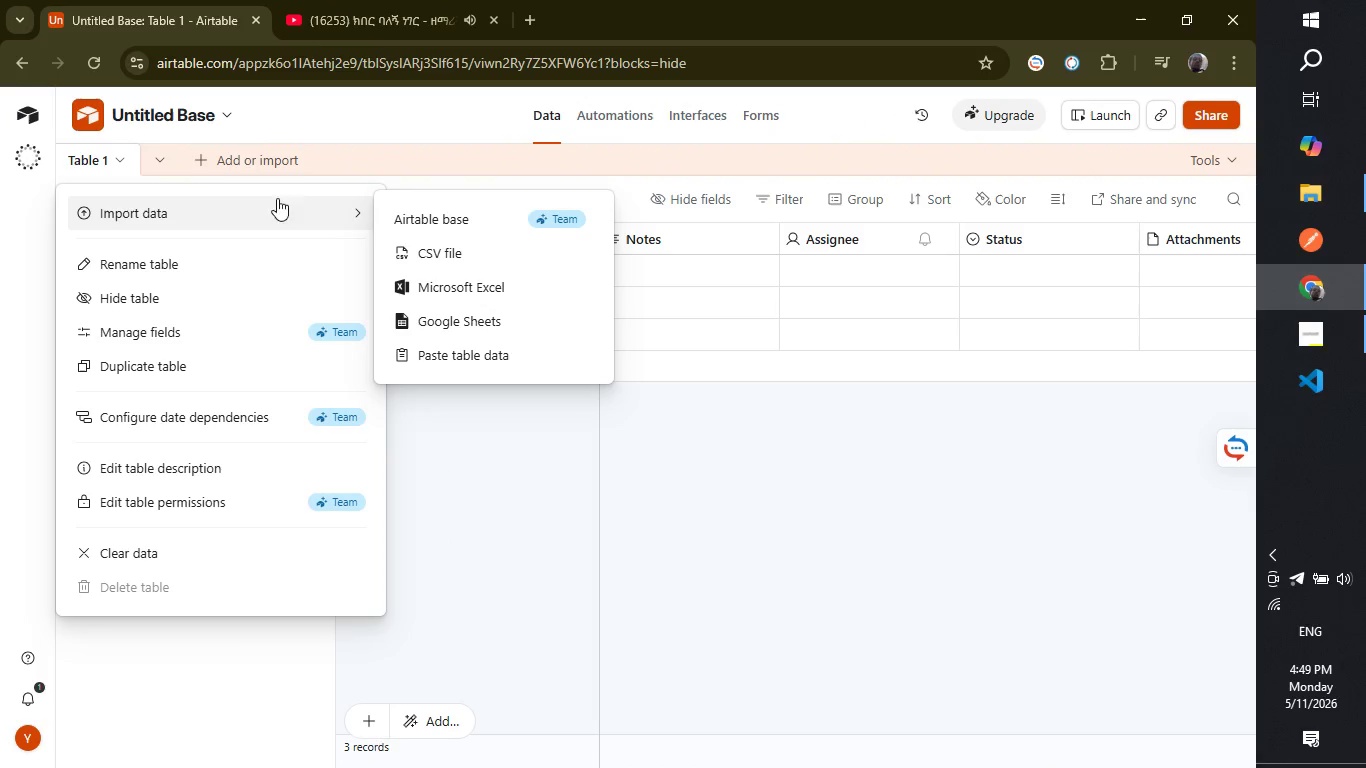 
left_click([448, 268])
 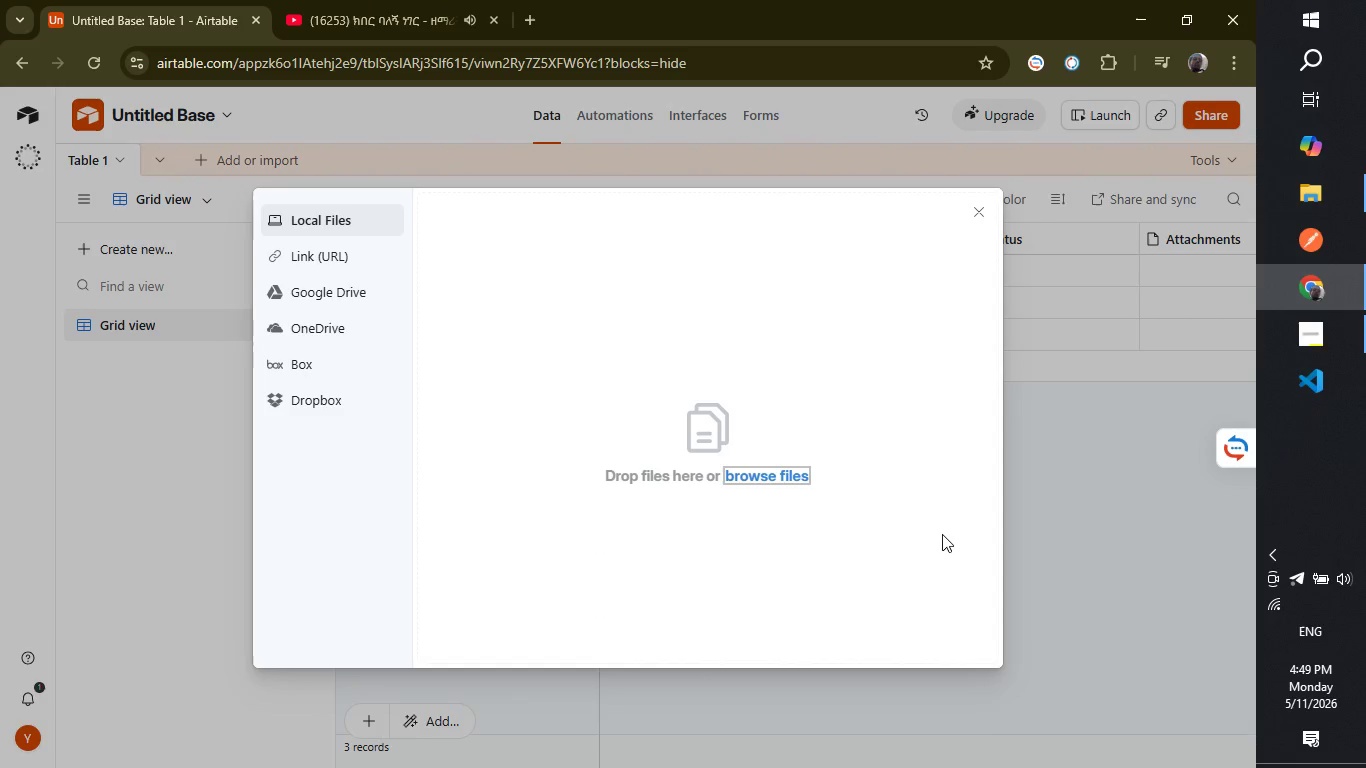 
left_click([798, 480])
 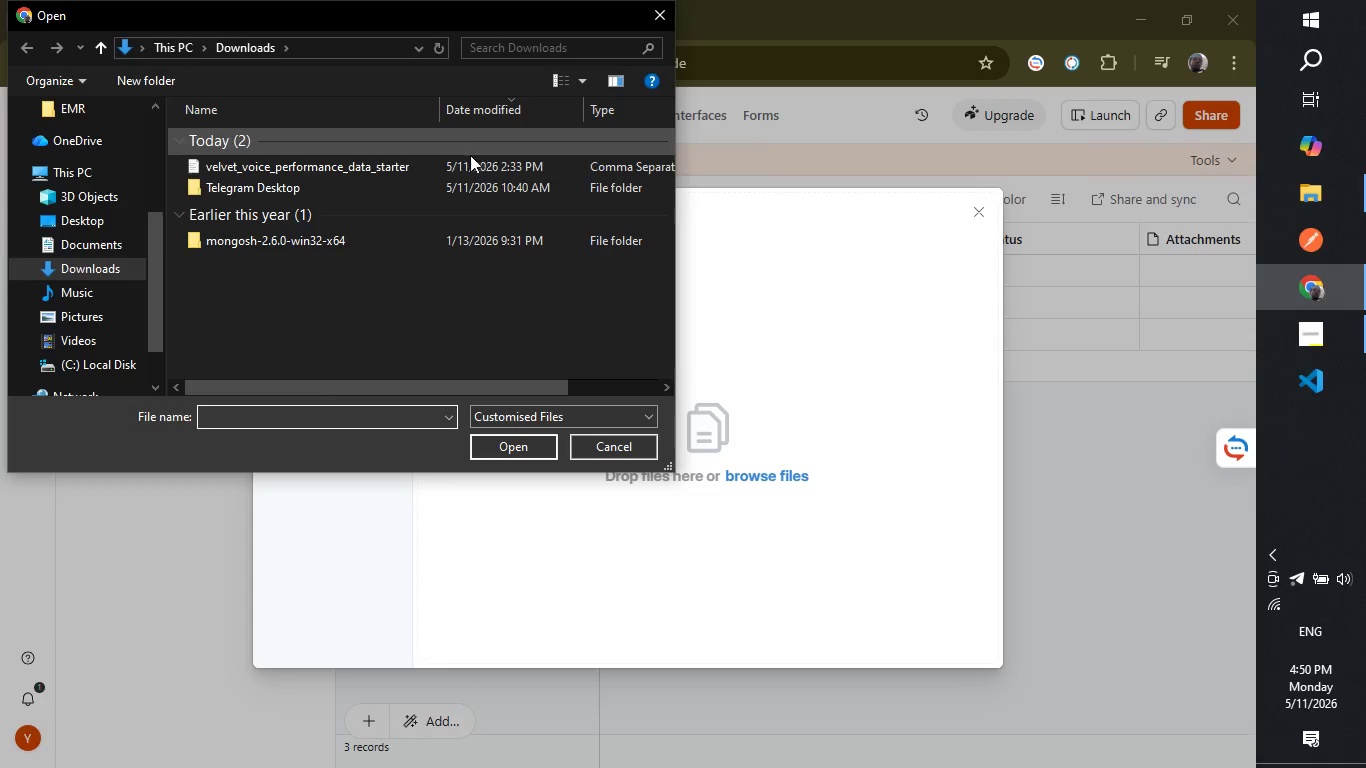 
left_click([445, 169])
 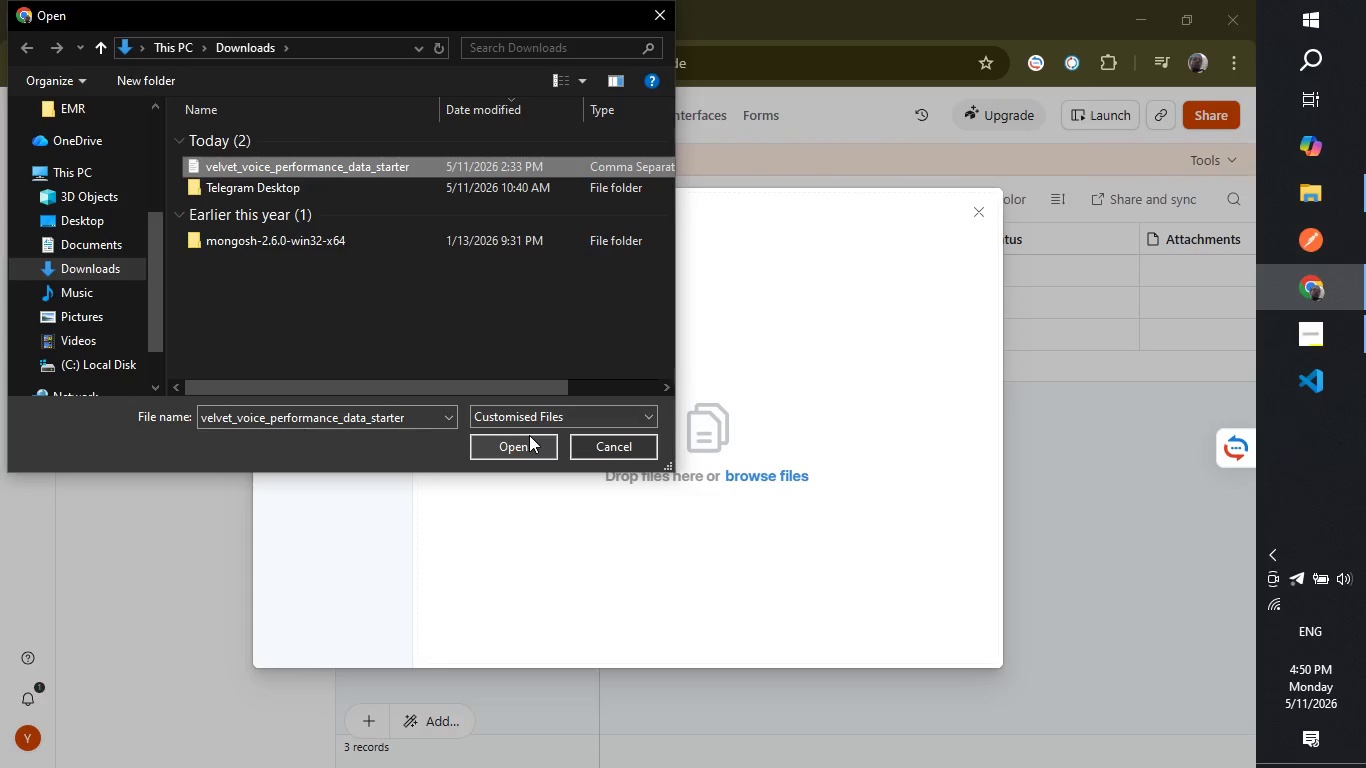 
left_click([529, 435])
 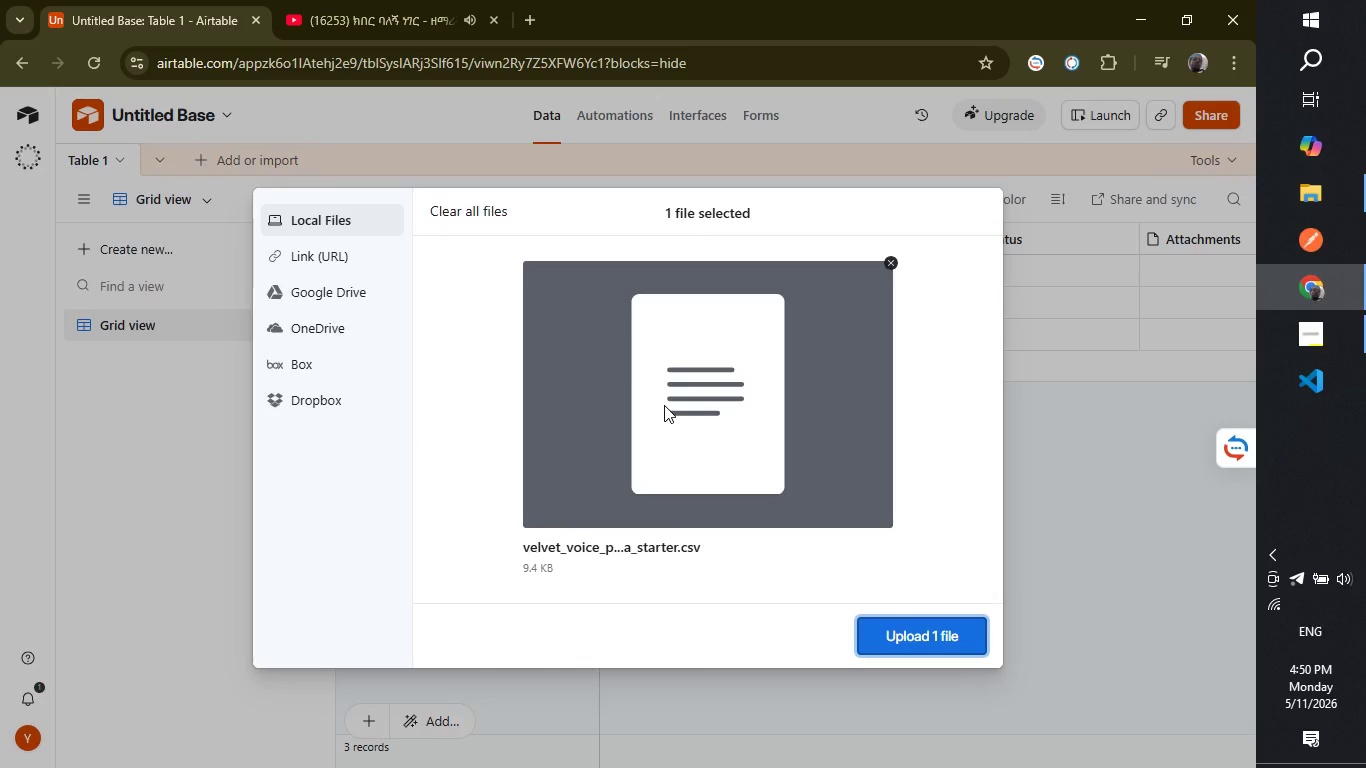 
wait(13.12)
 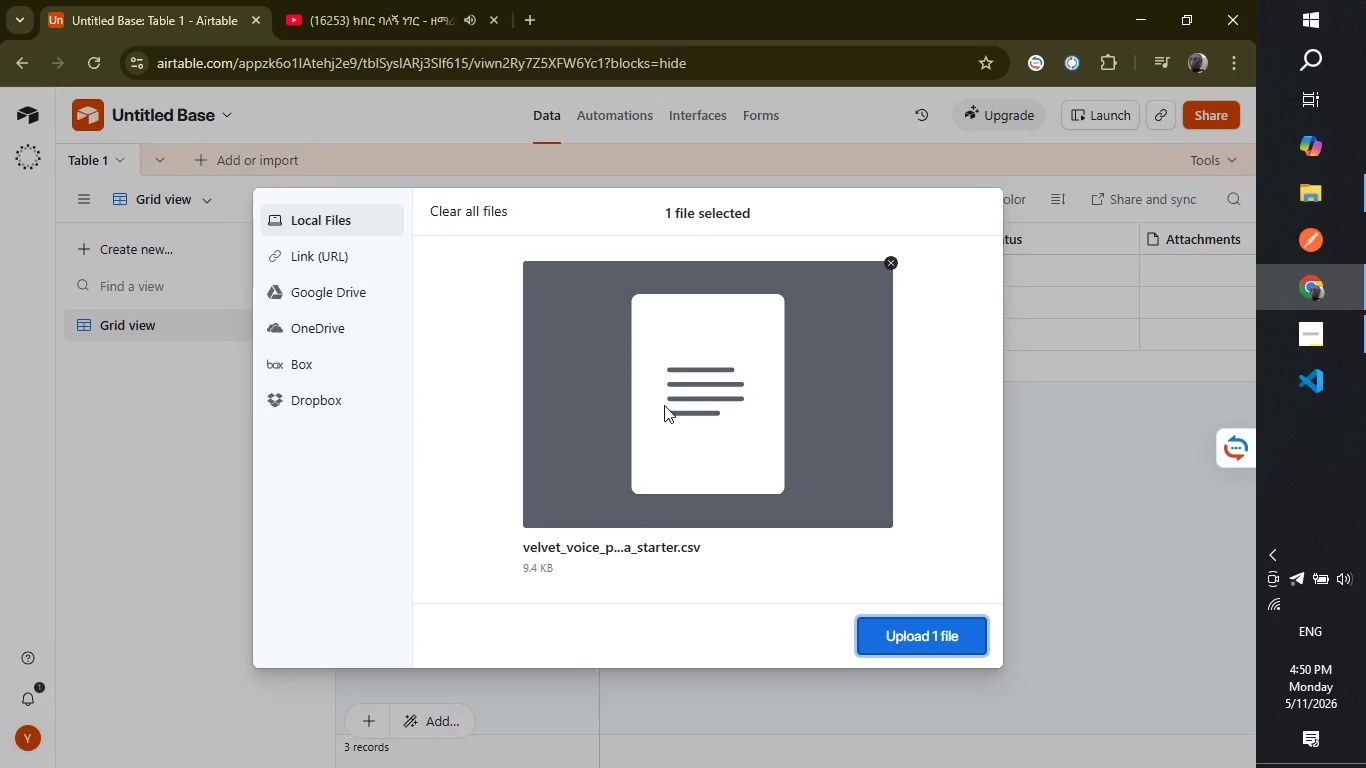 
left_click([935, 629])
 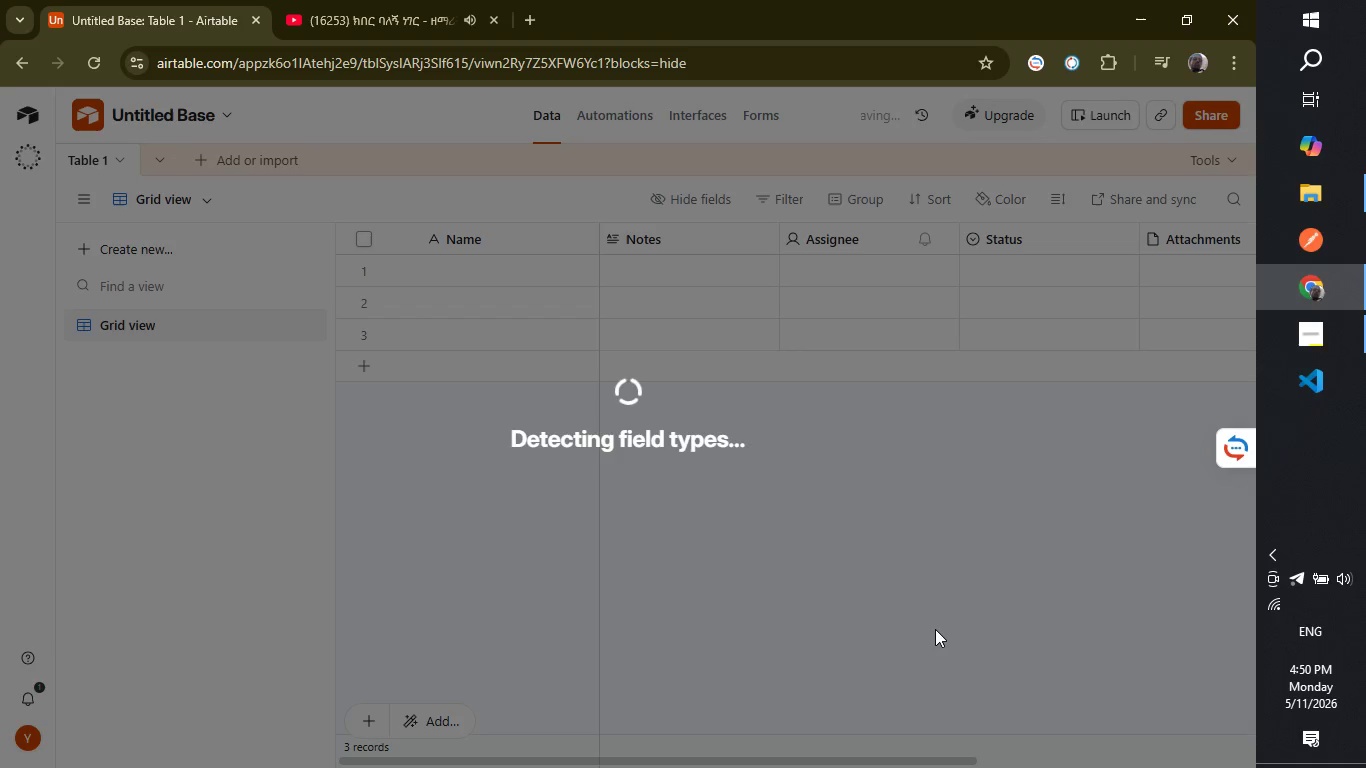 
wait(13.23)
 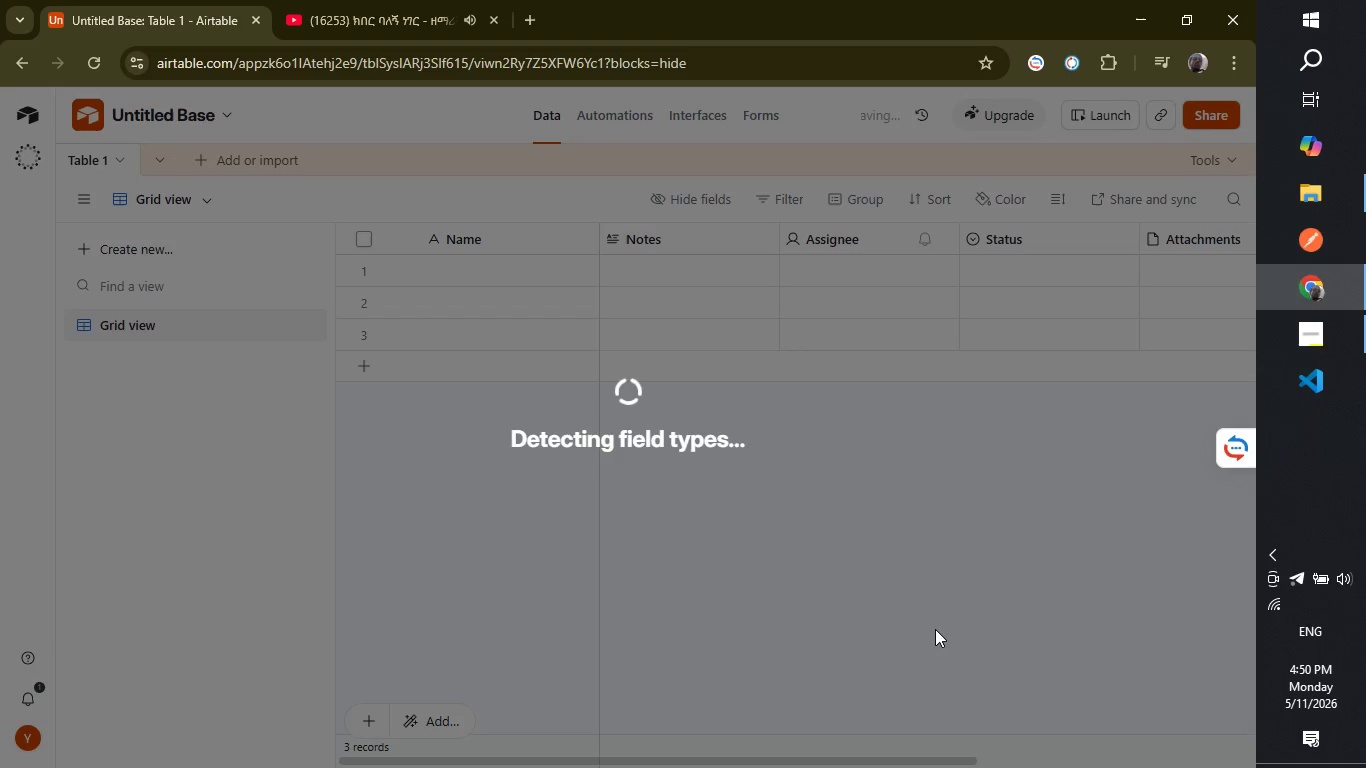 
scroll: coordinate [683, 482], scroll_direction: down, amount: 5.0
 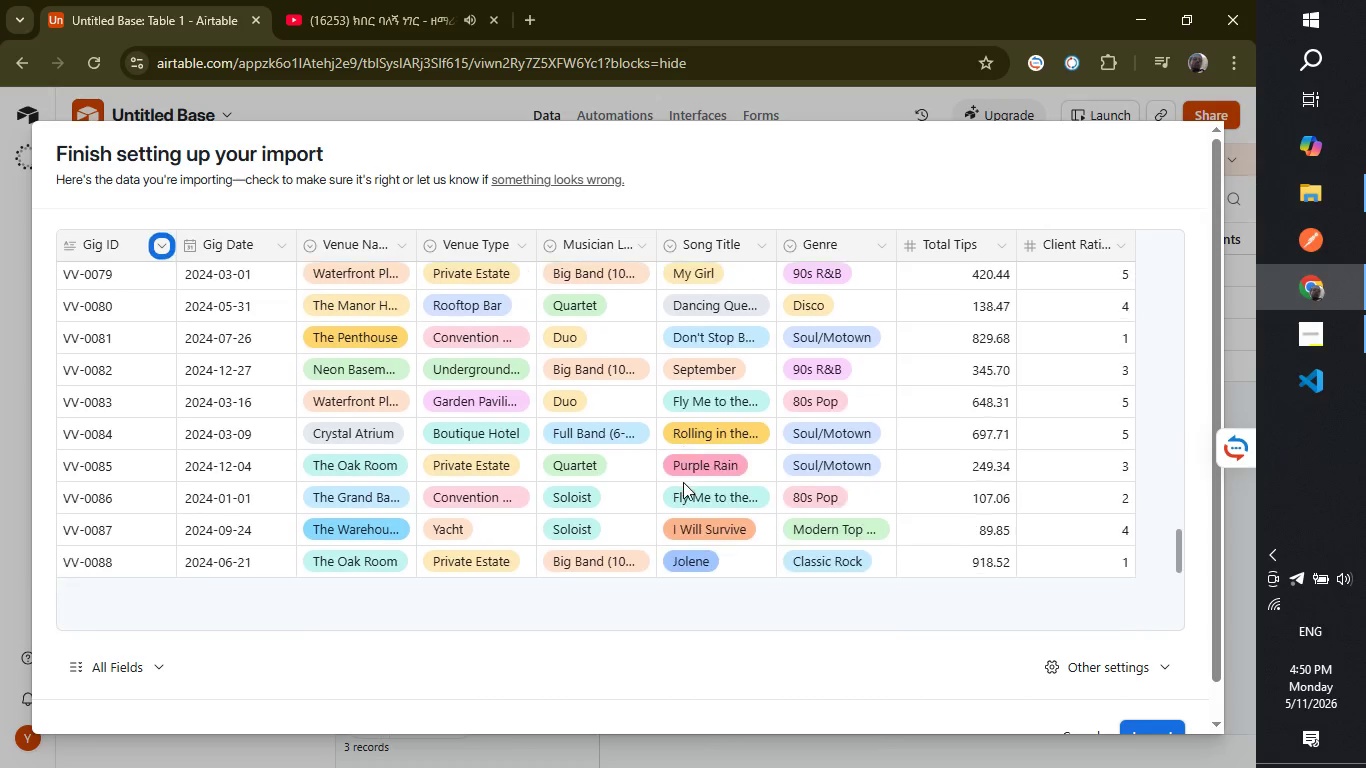 
left_click([1168, 694])
 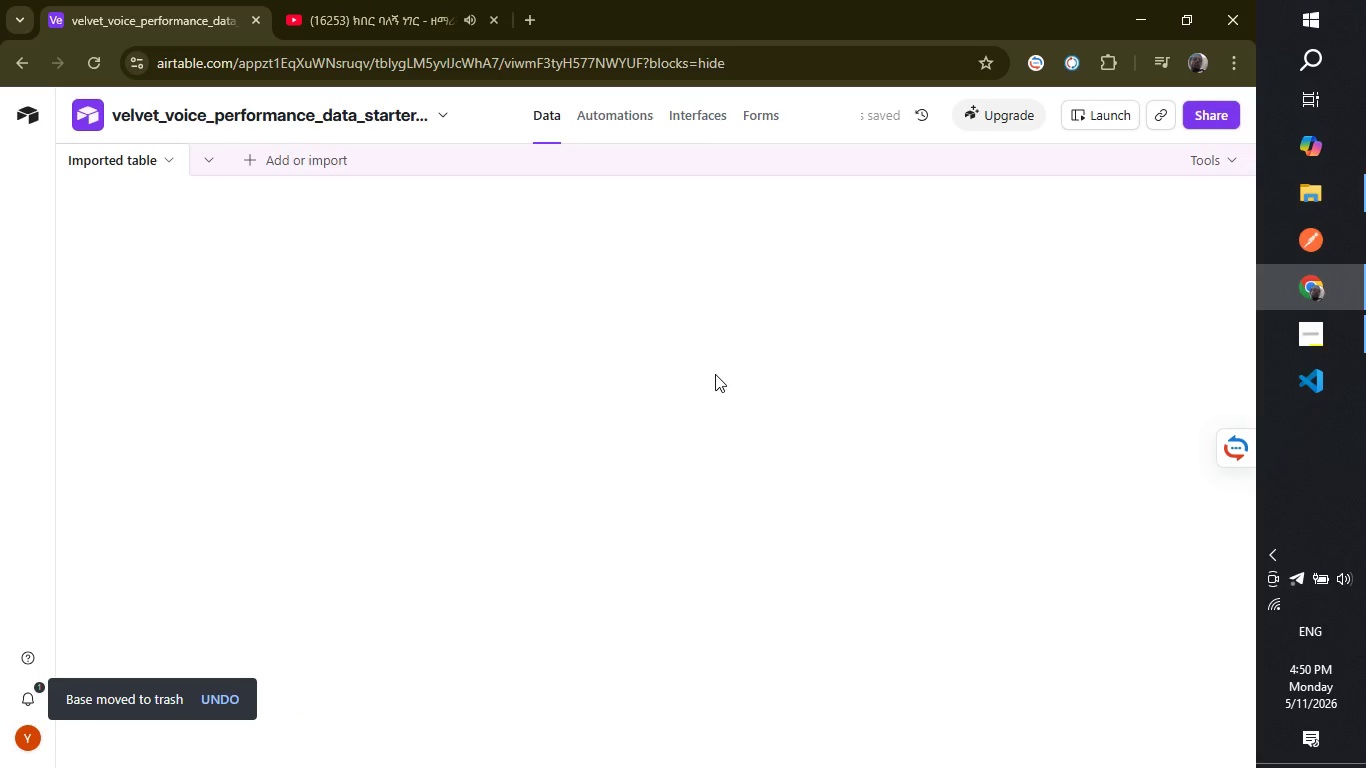 
wait(16.56)
 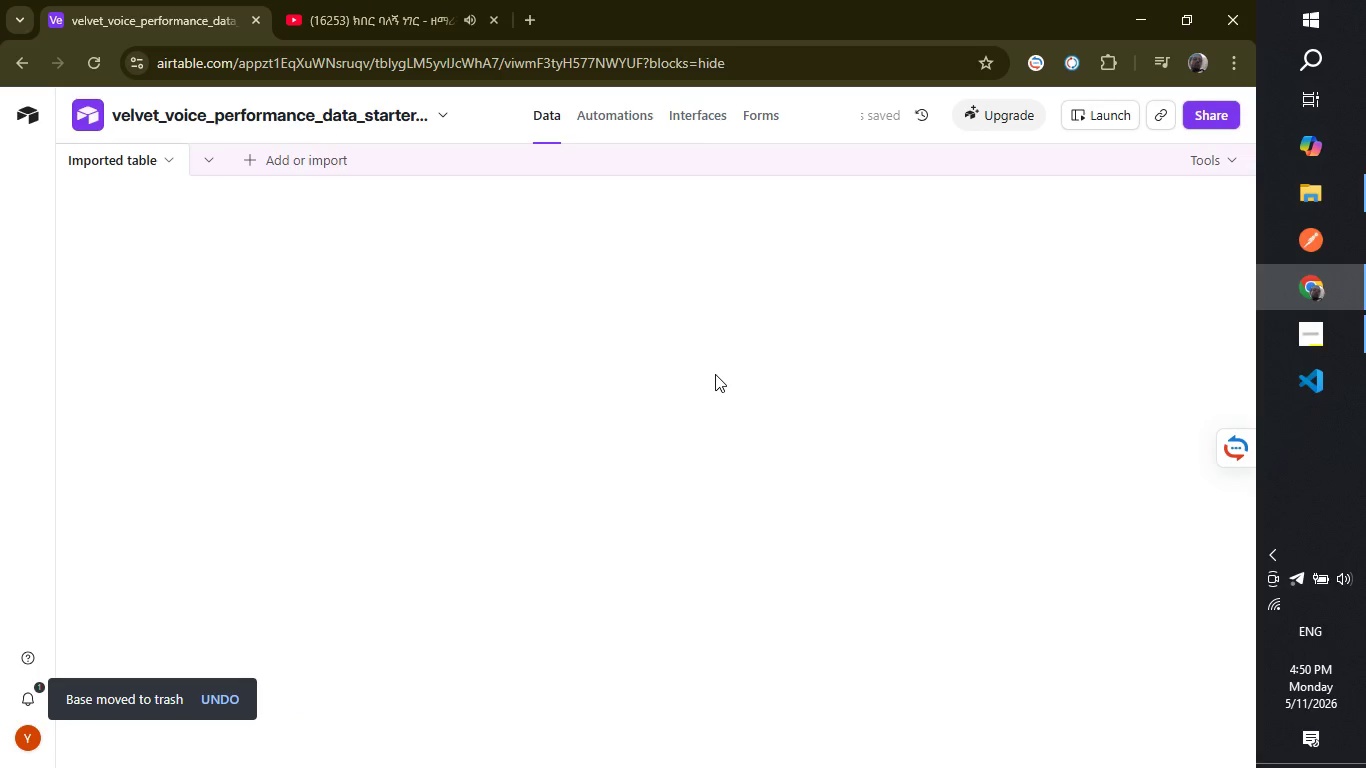 
left_click([454, 113])
 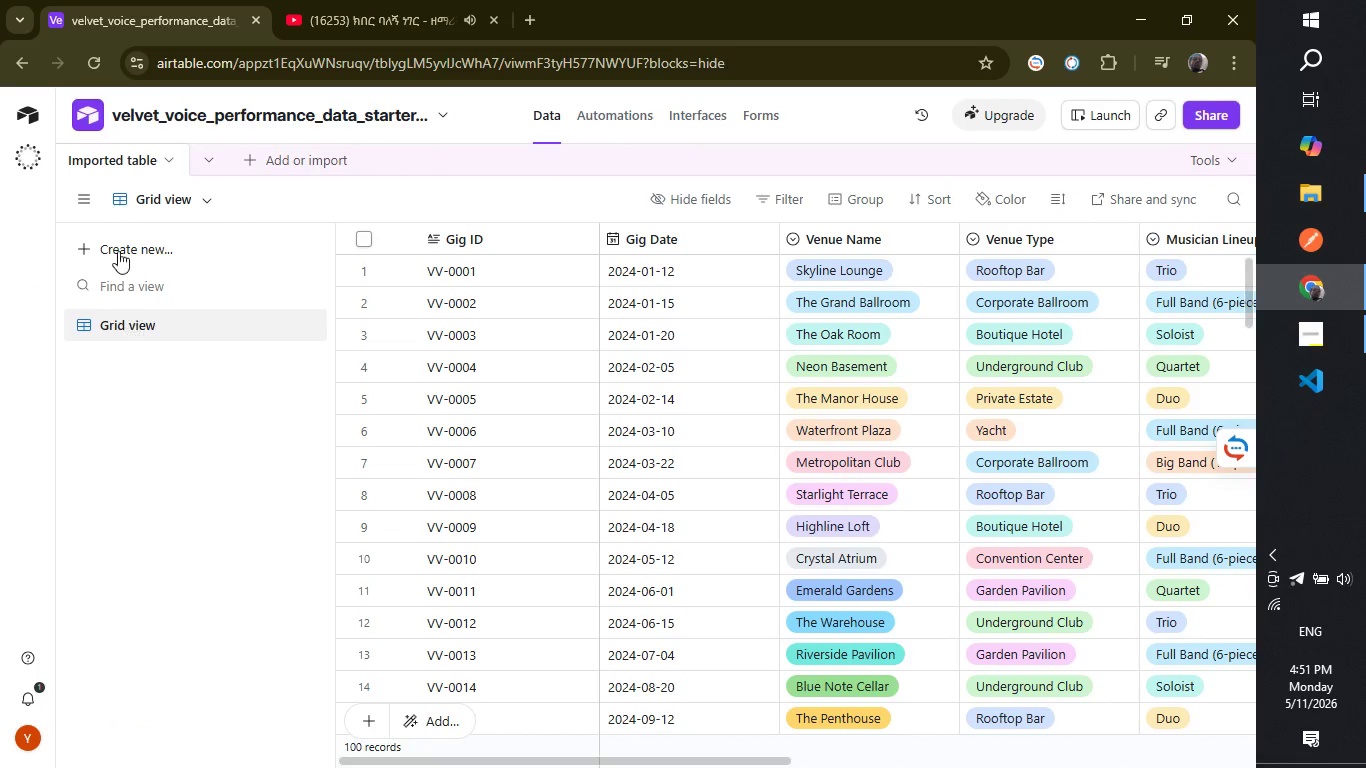 
right_click([138, 163])
 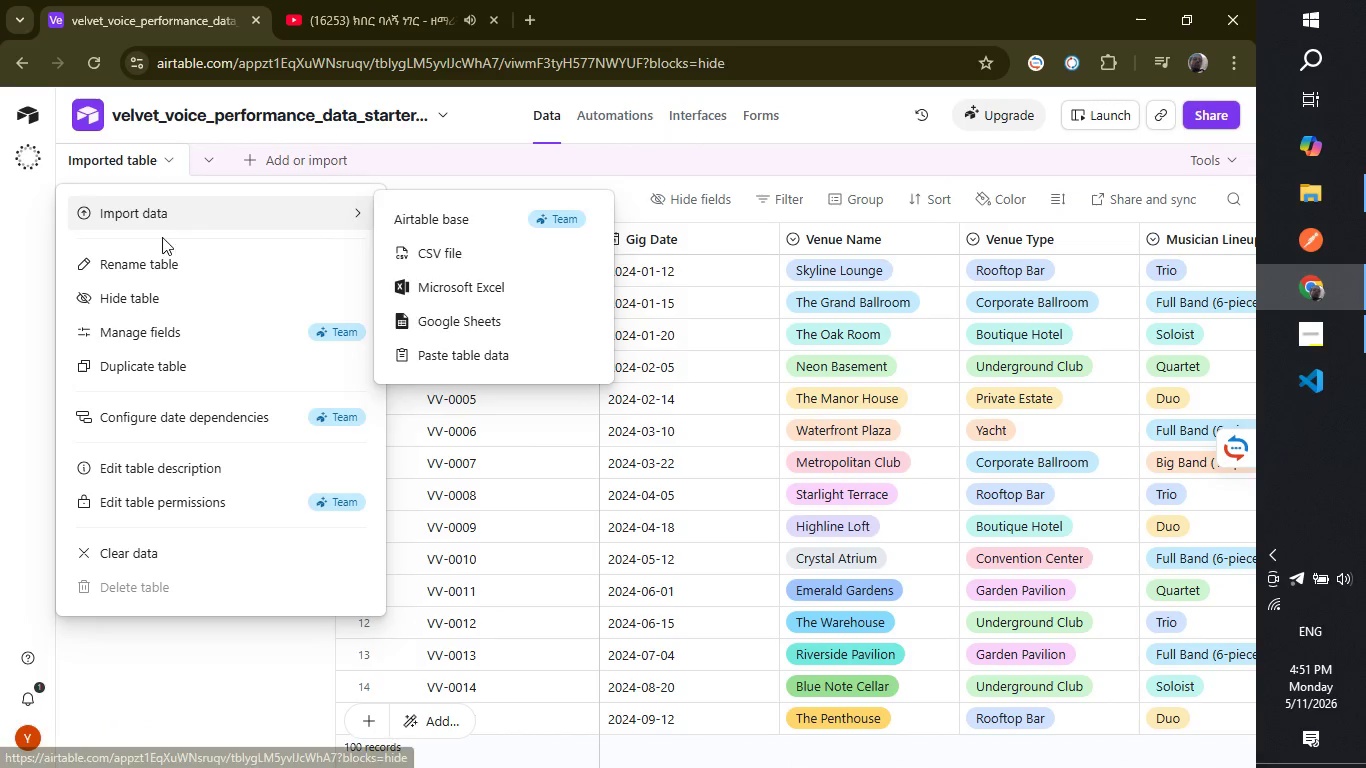 
left_click([173, 270])
 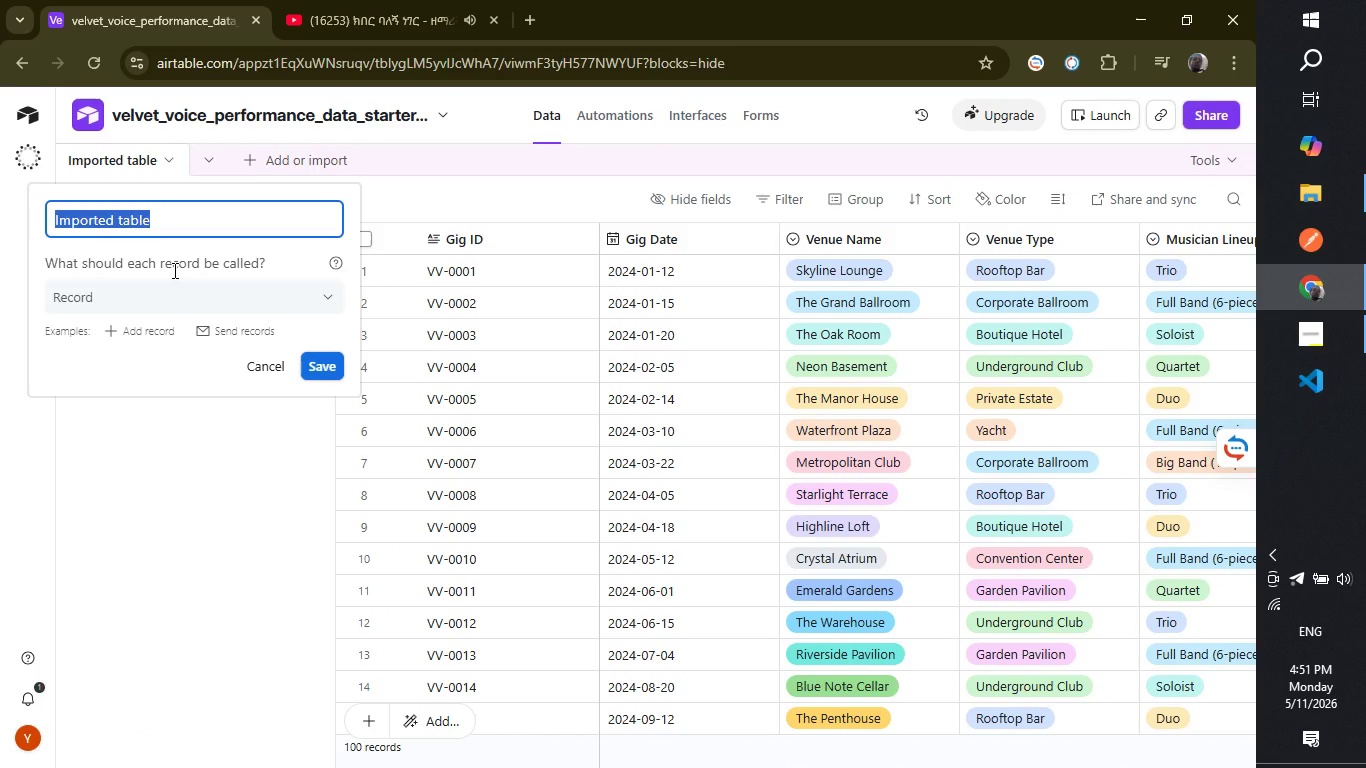 
type(Gigs)
 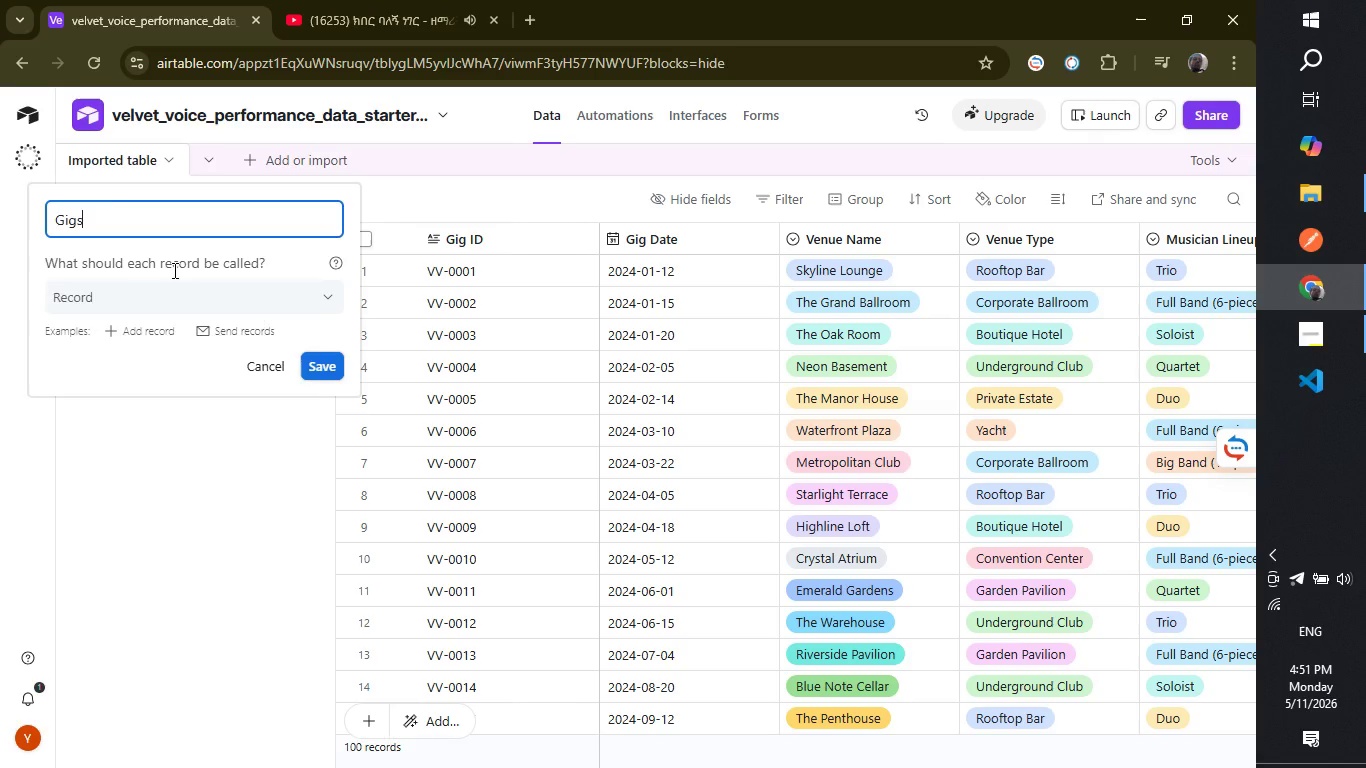 
key(Enter)
 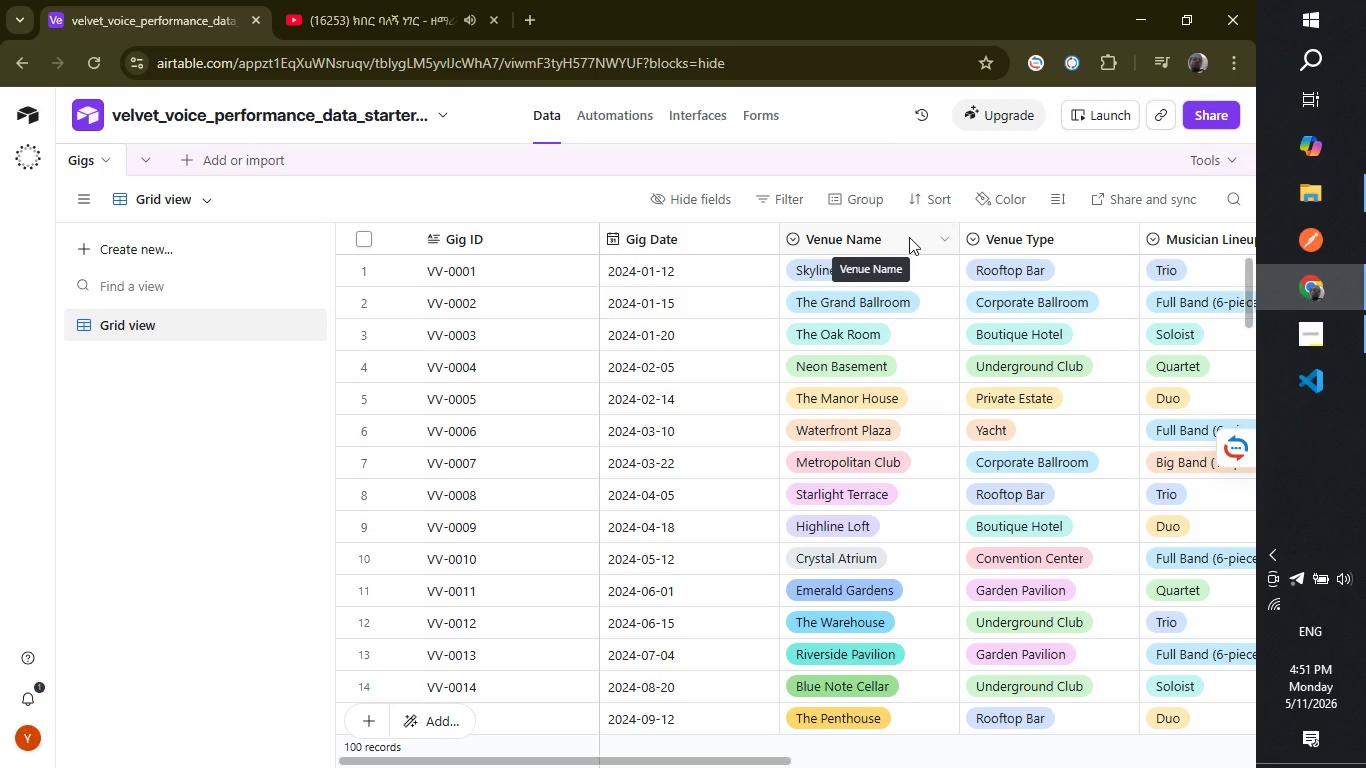 
wait(17.33)
 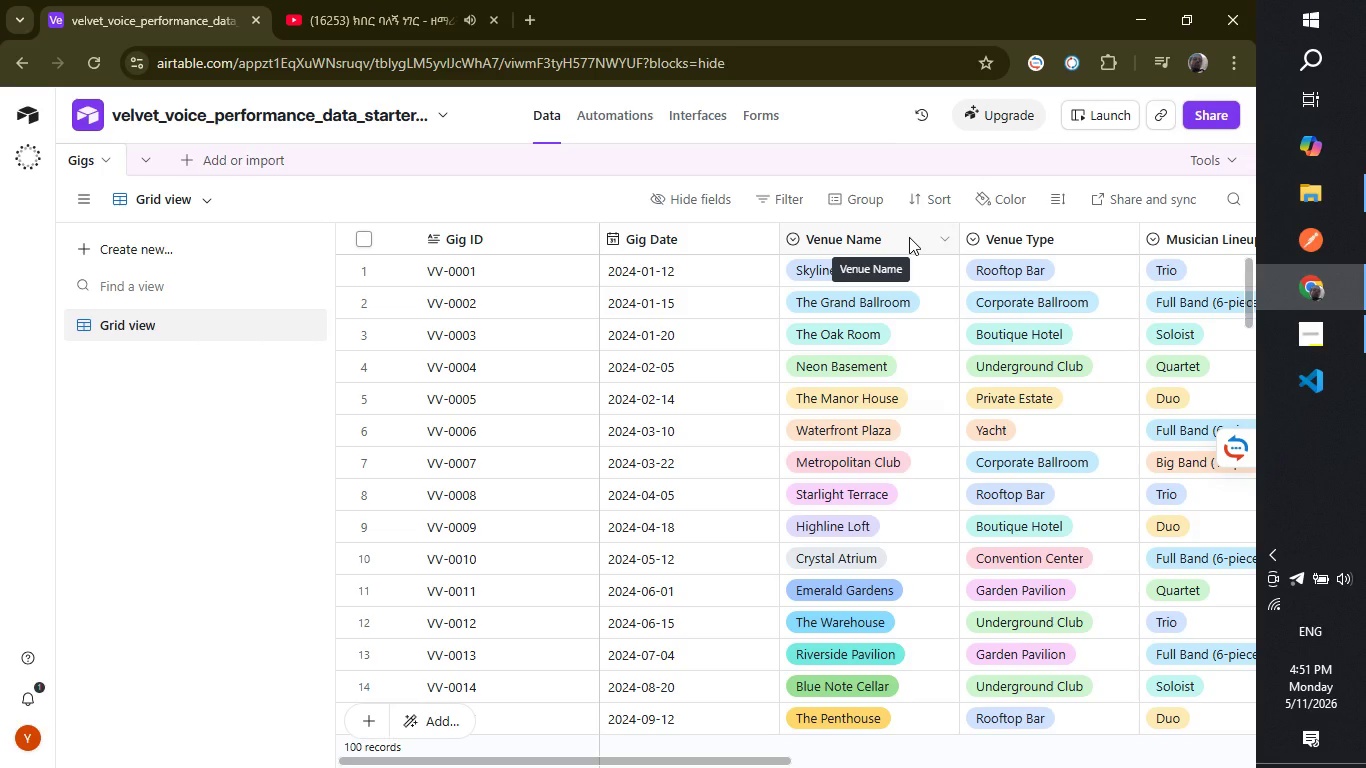 
left_click_drag(start_coordinate=[742, 759], to_coordinate=[1034, 767])
 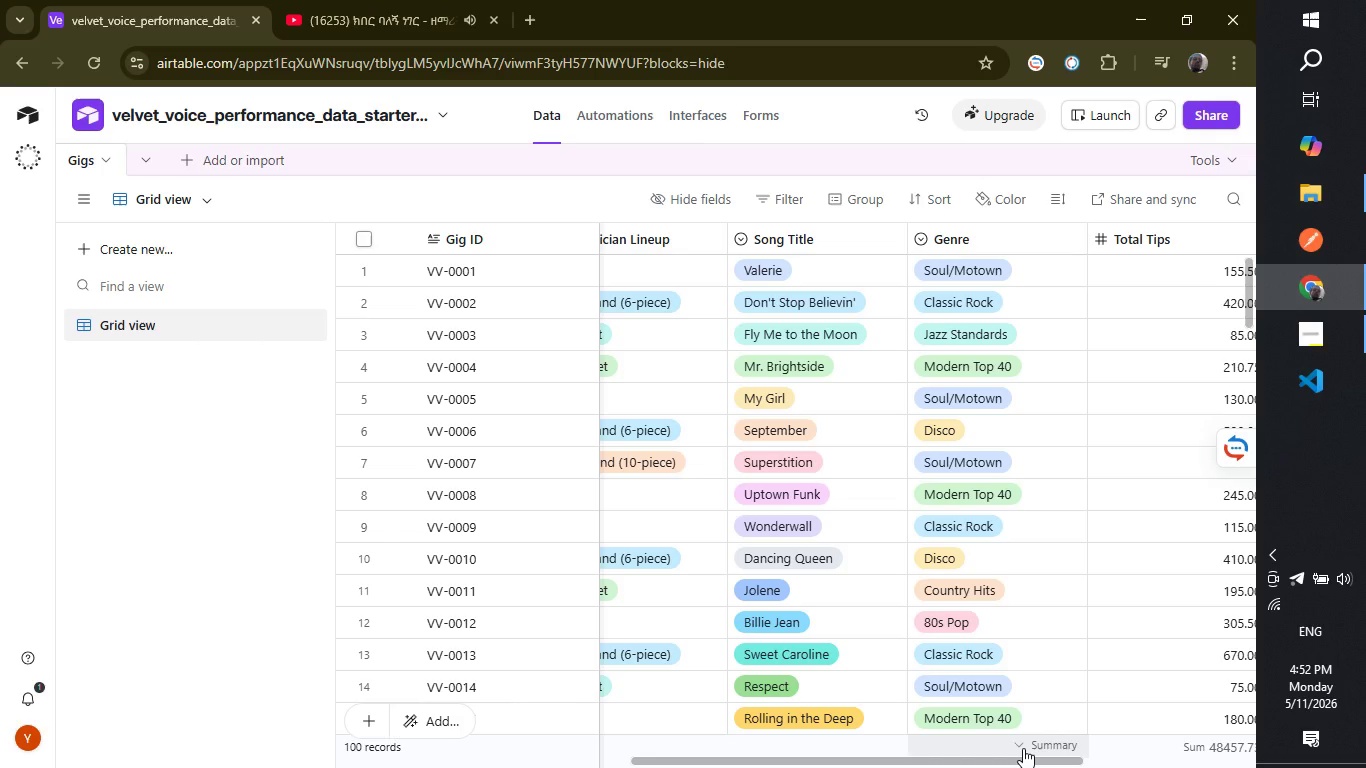 
wait(25.89)
 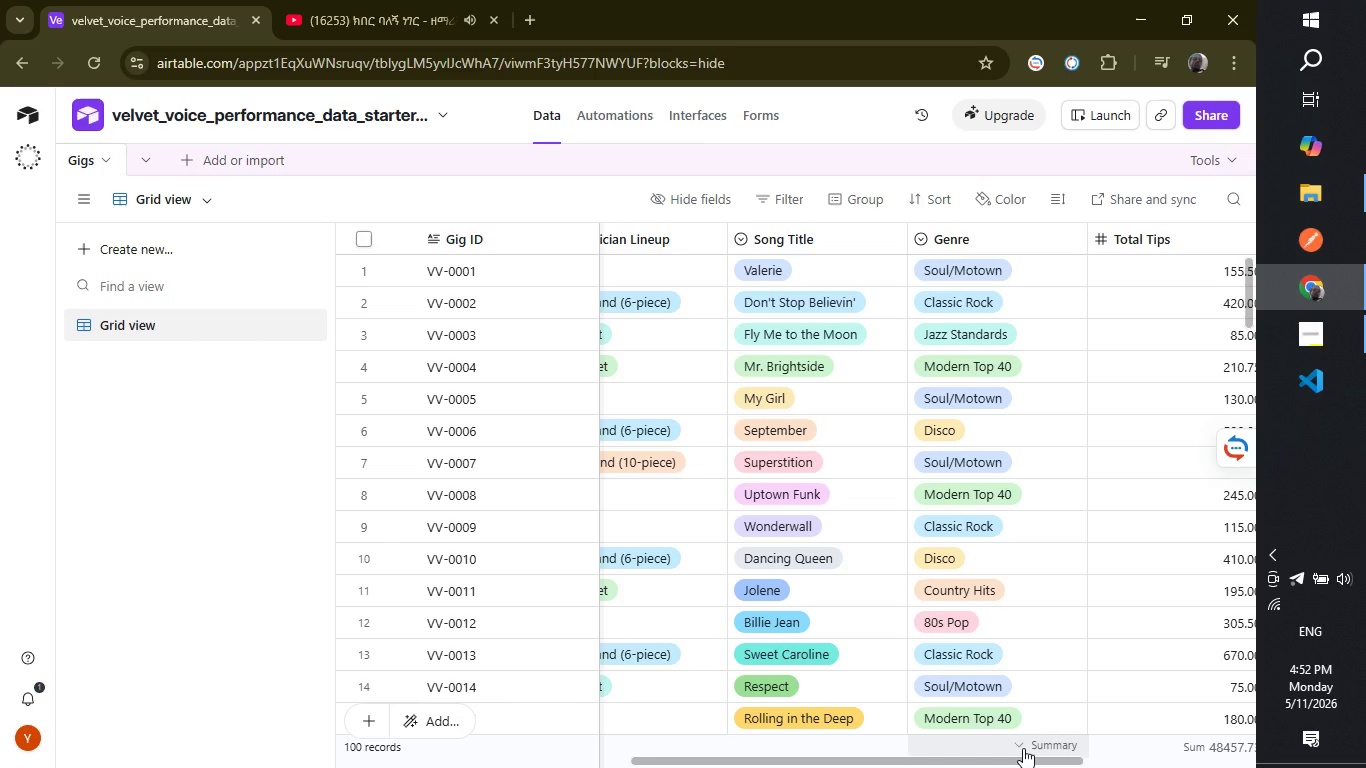 
left_click([393, 107])
 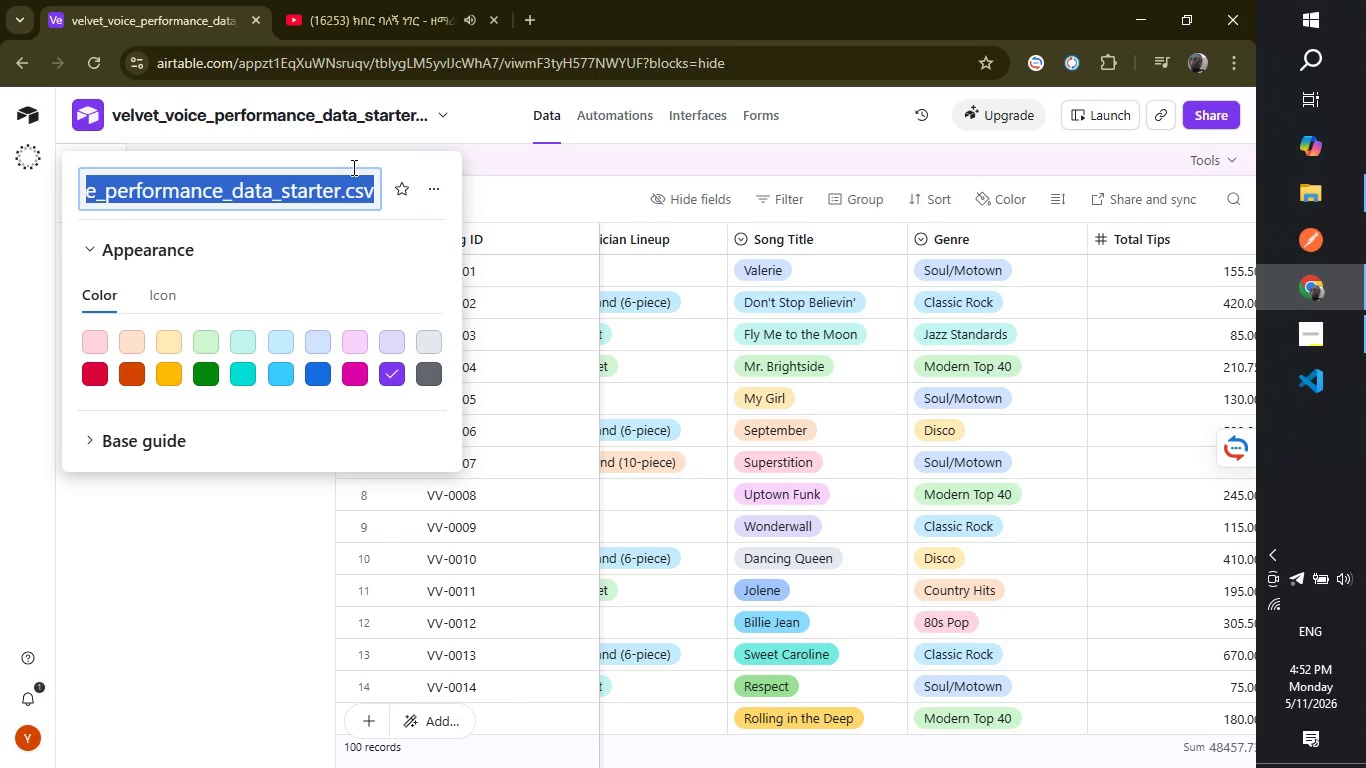 
key(Backspace)
type(Velvet Voice Events  per)
key(Backspace)
key(Backspace)
key(Backspace)
type(Performance Analyzer)
 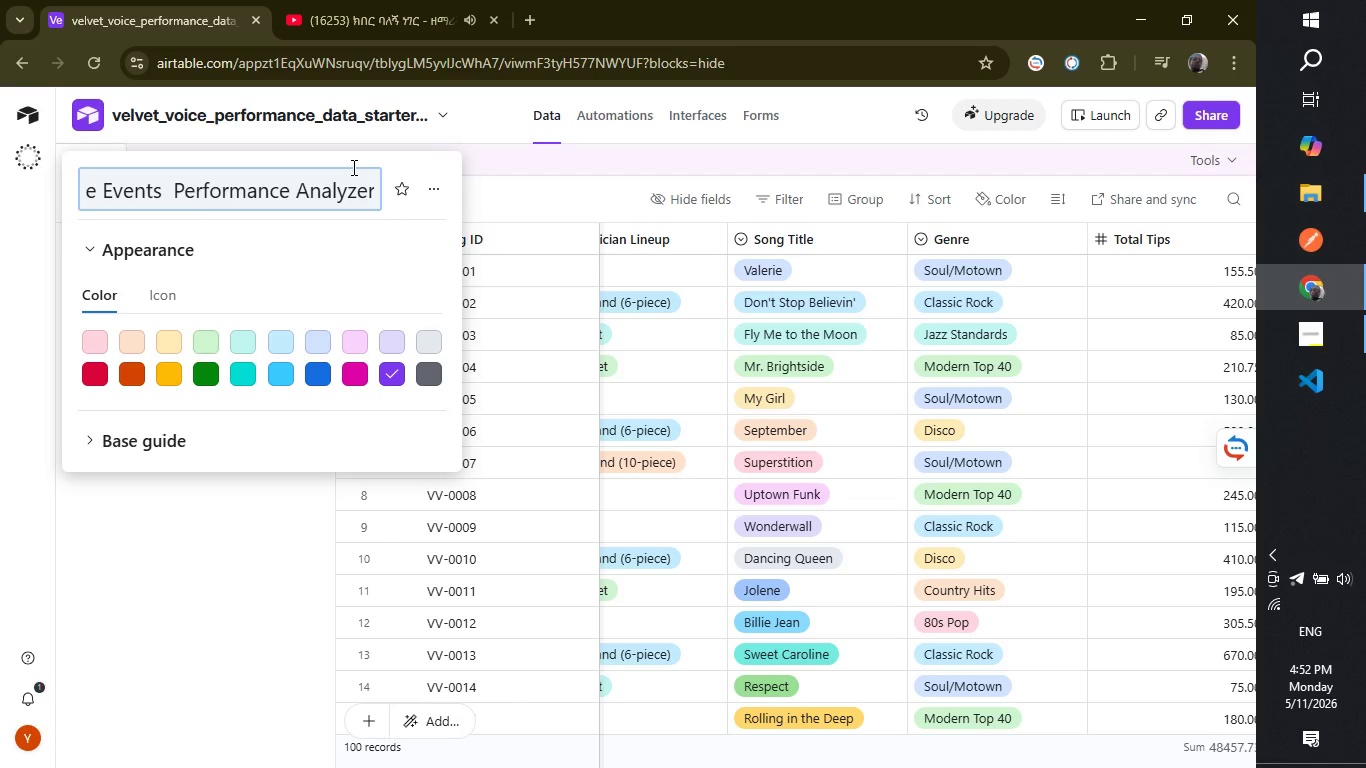 
wait(11.12)
 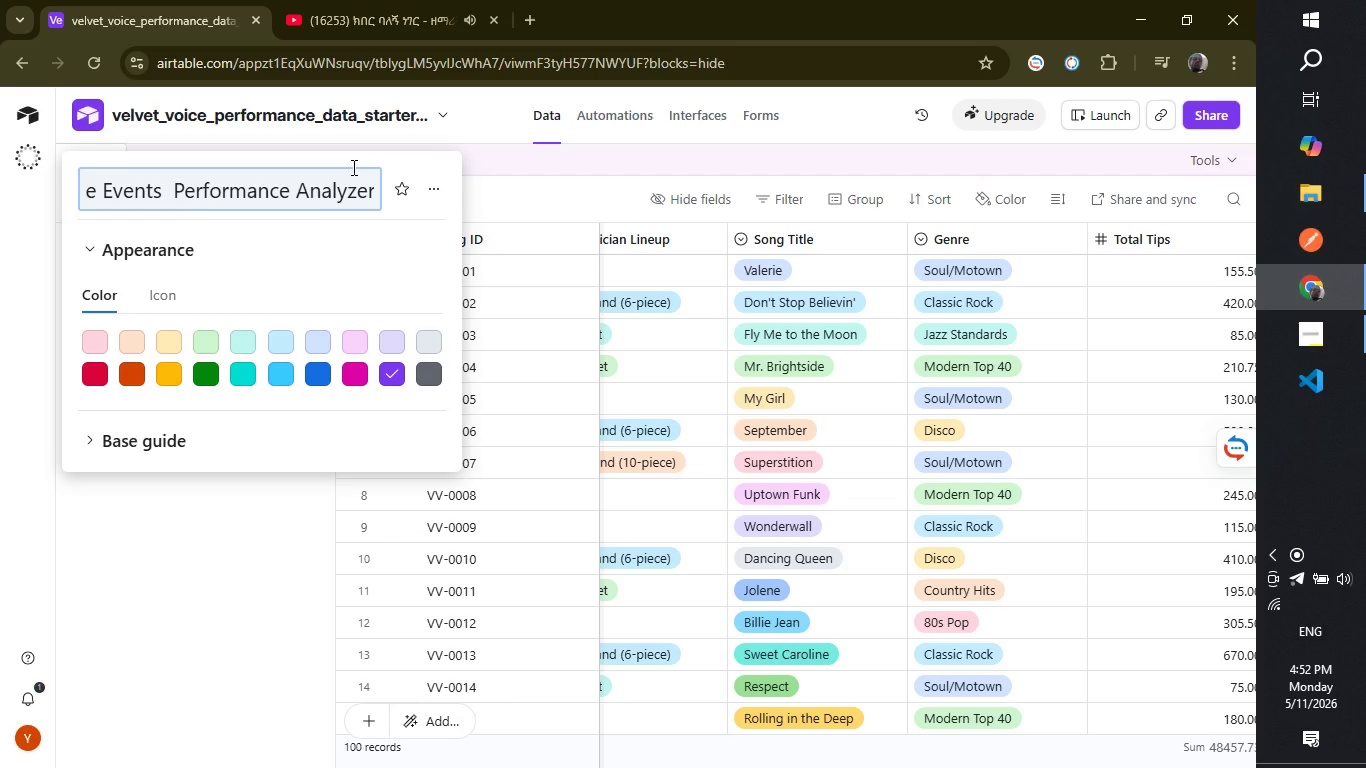 
key(Enter)
 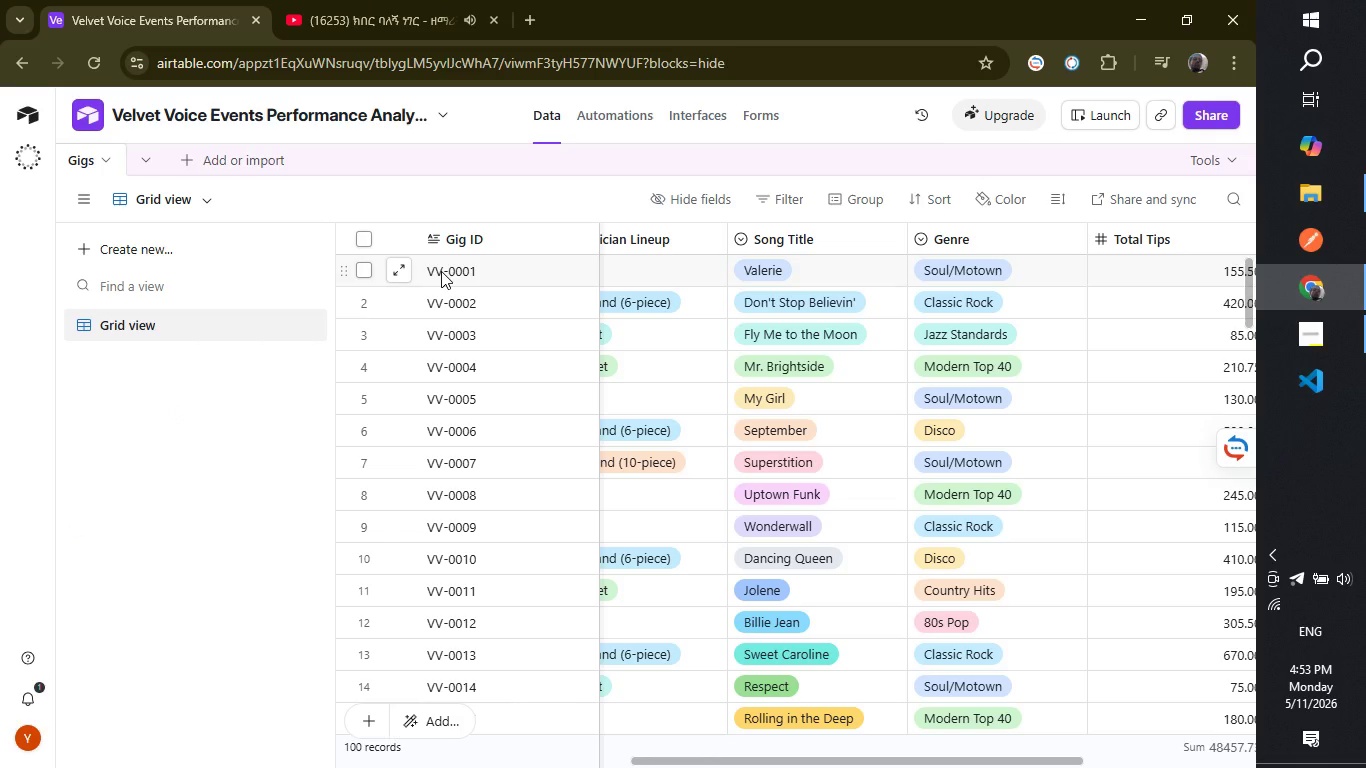 
wait(34.95)
 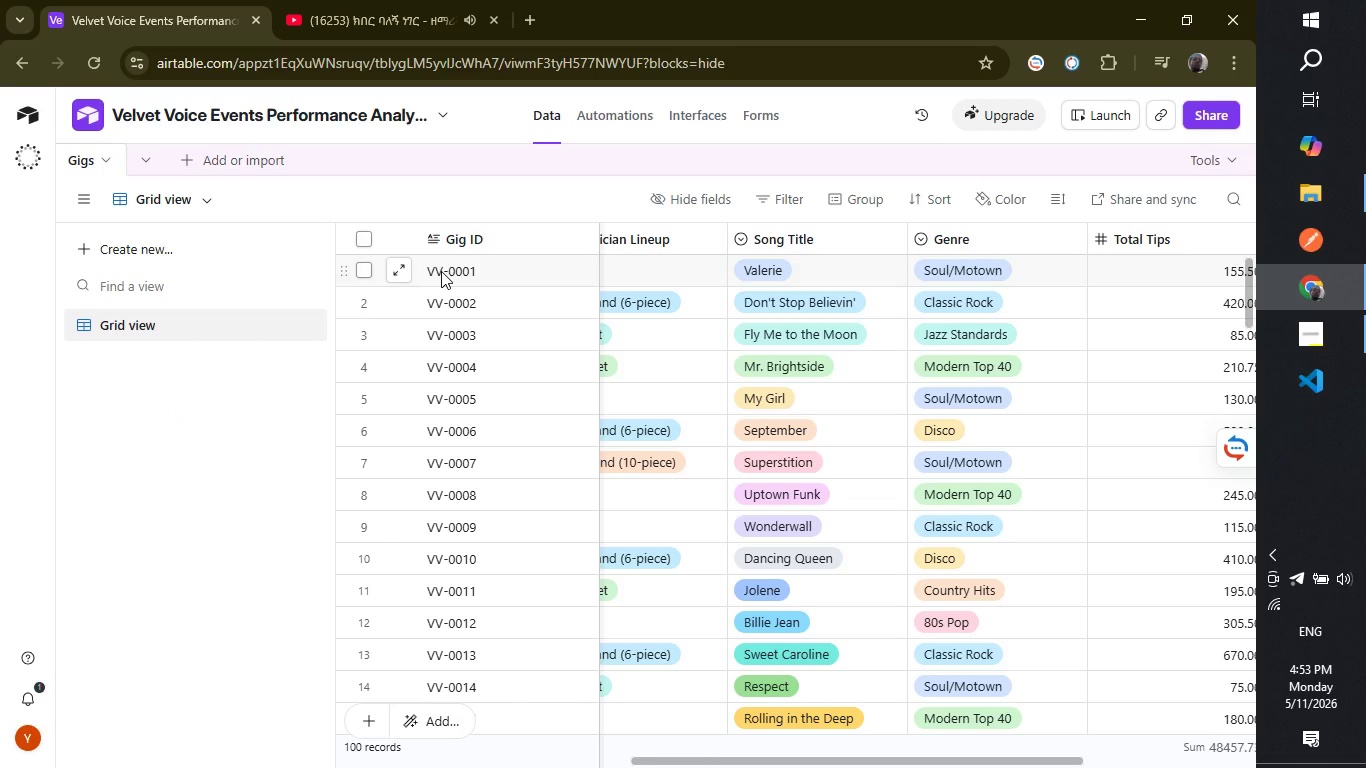 
left_click_drag(start_coordinate=[734, 761], to_coordinate=[908, 756])
 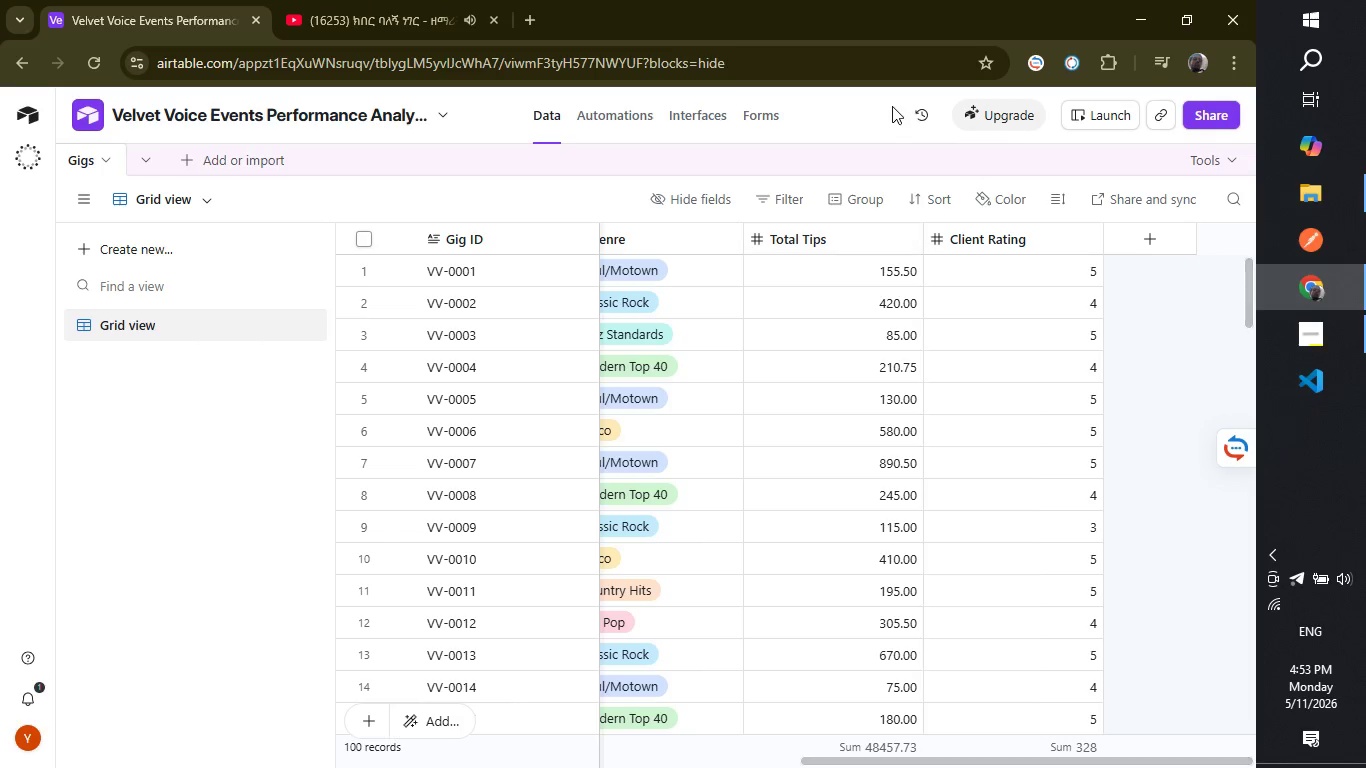 
right_click([864, 241])
 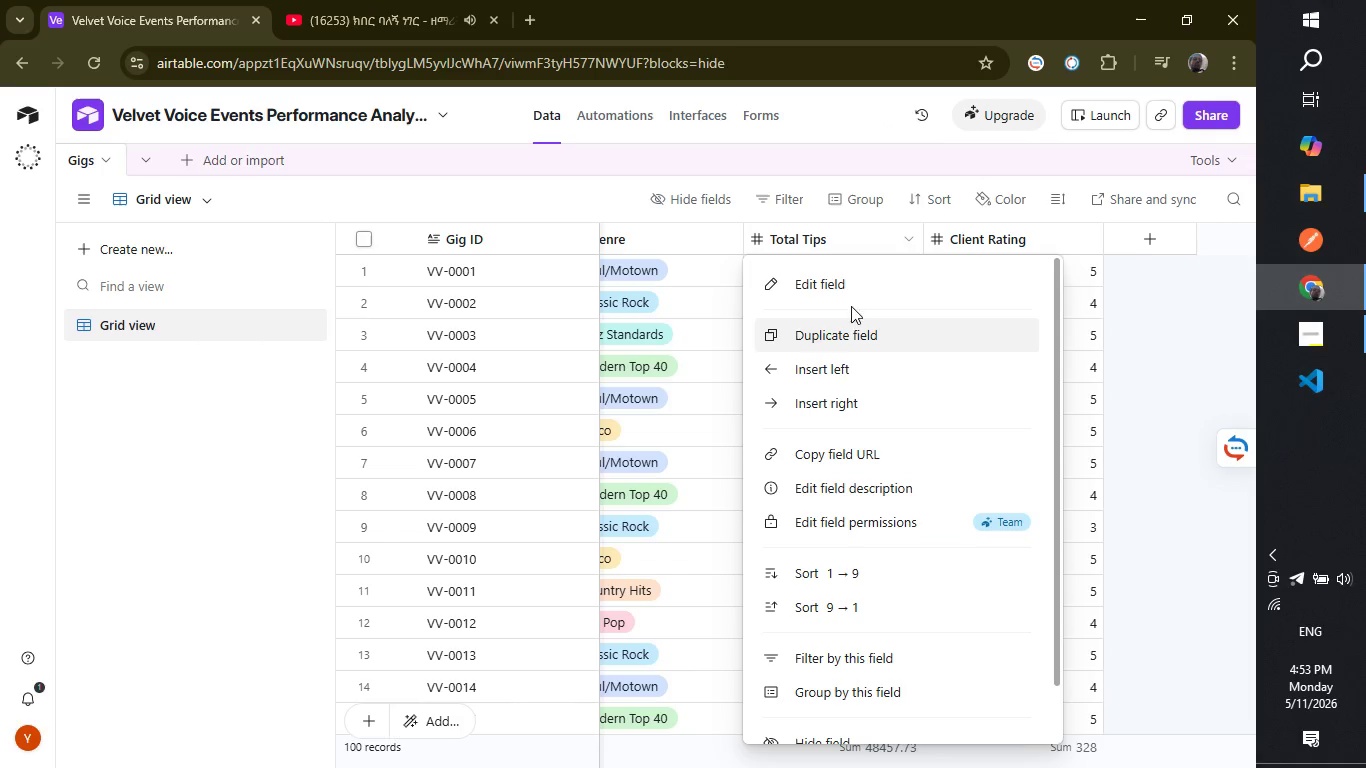 
double_click([834, 239])
 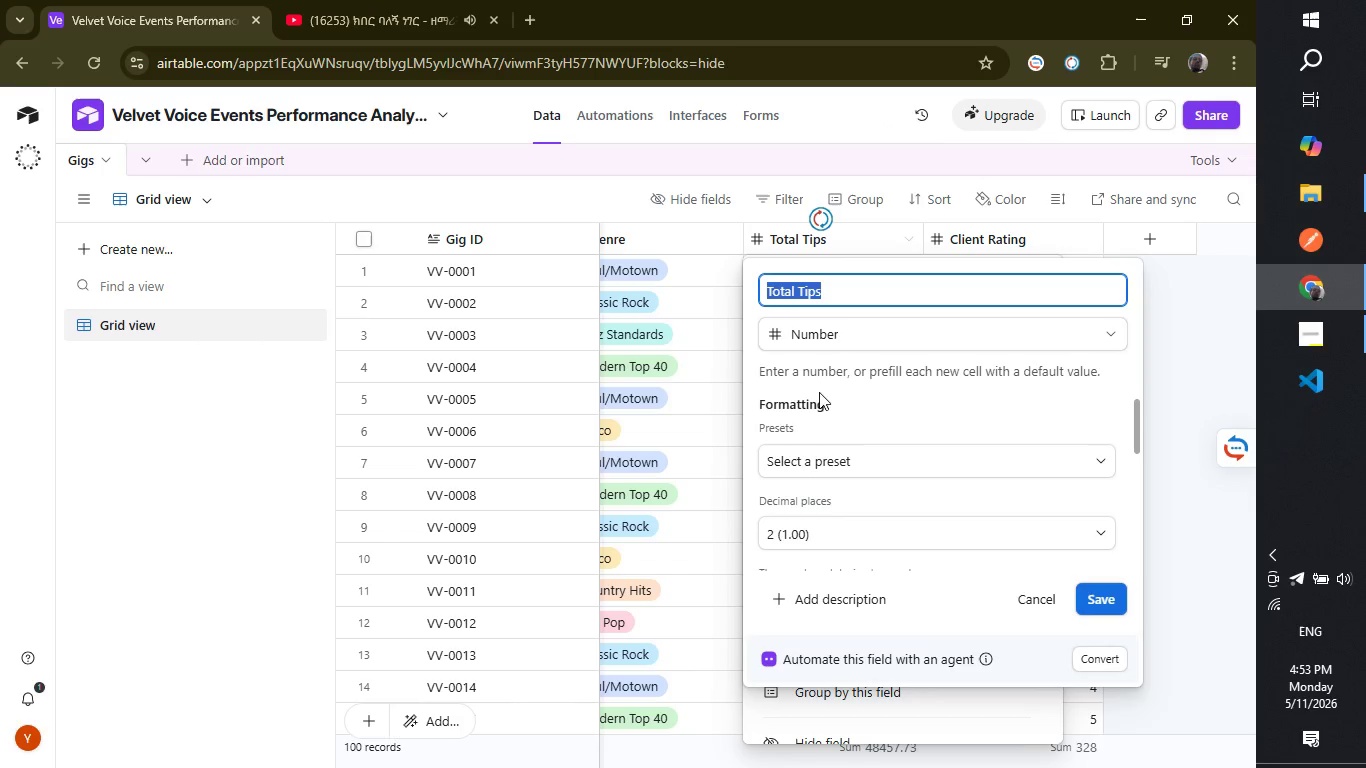 
left_click([822, 332])
 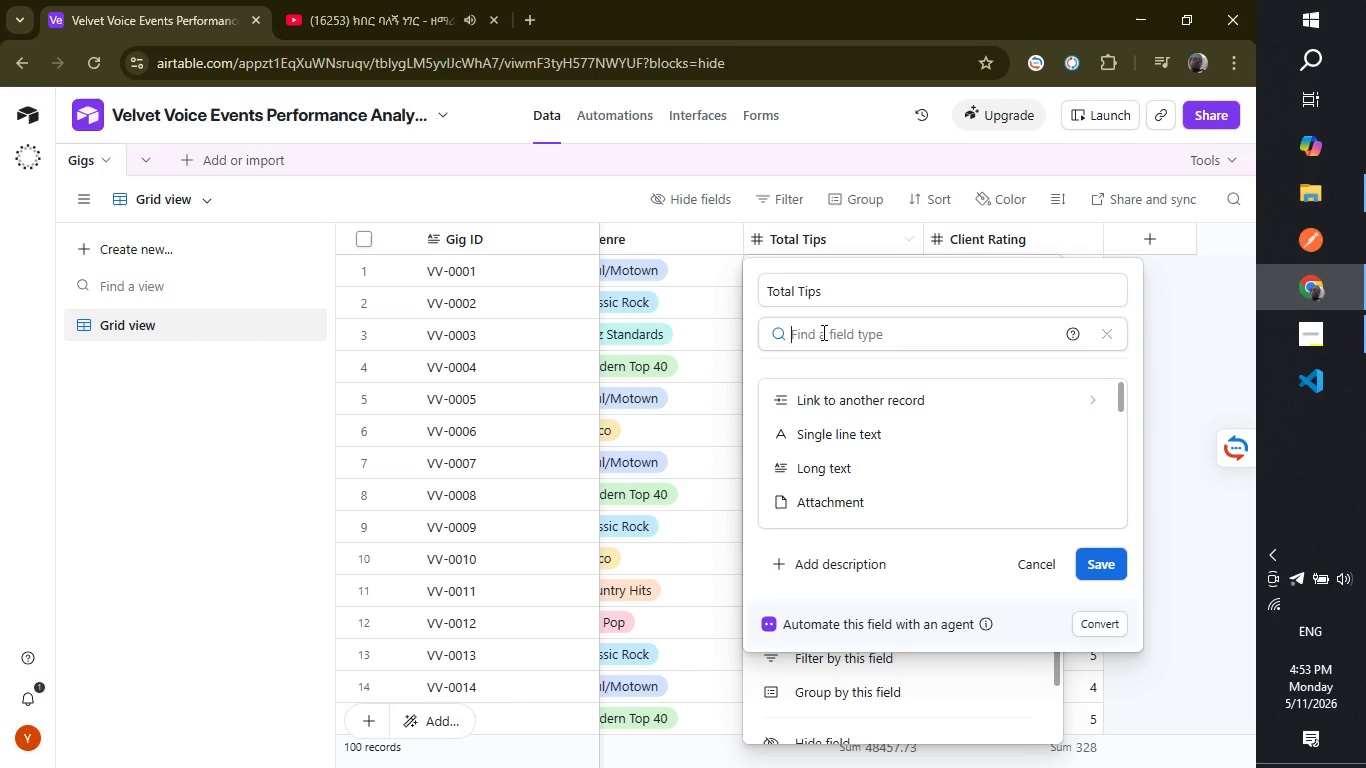 
type(cu)
 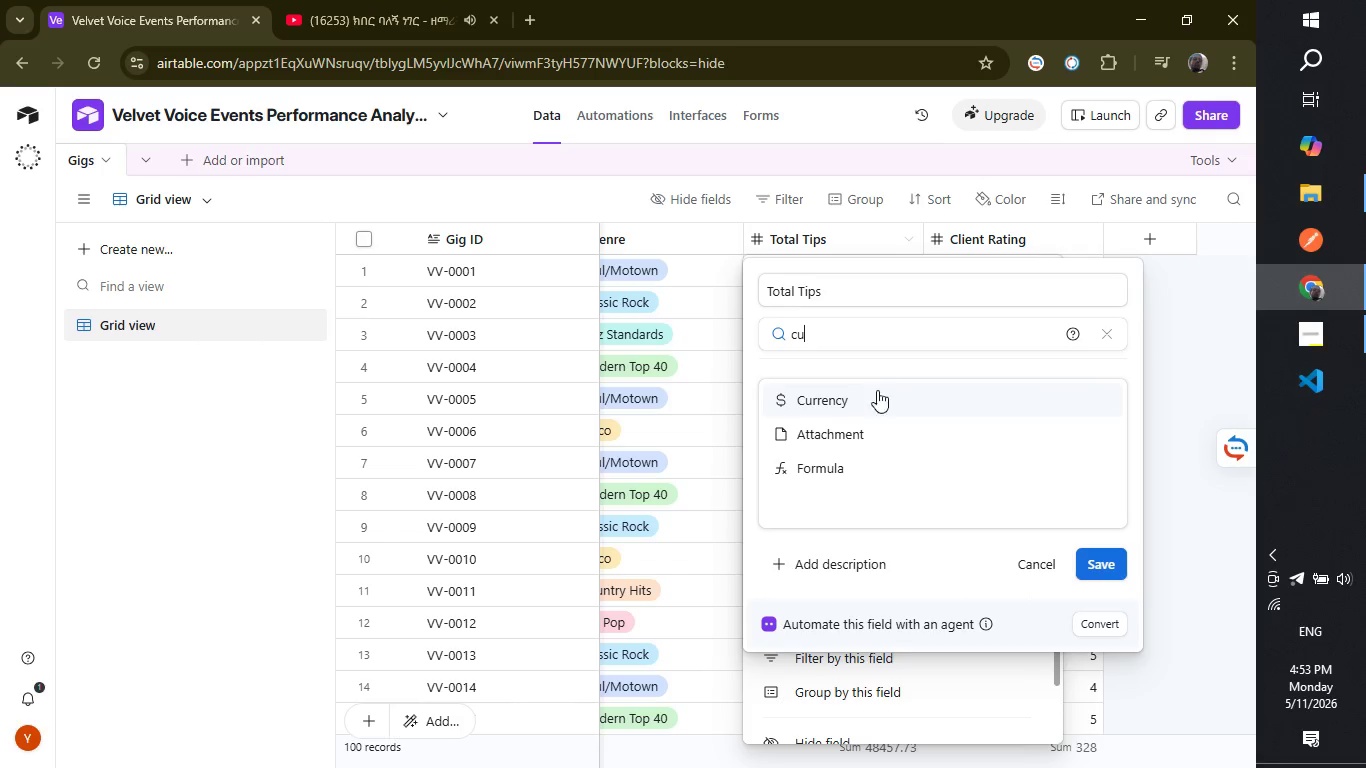 
left_click([876, 401])
 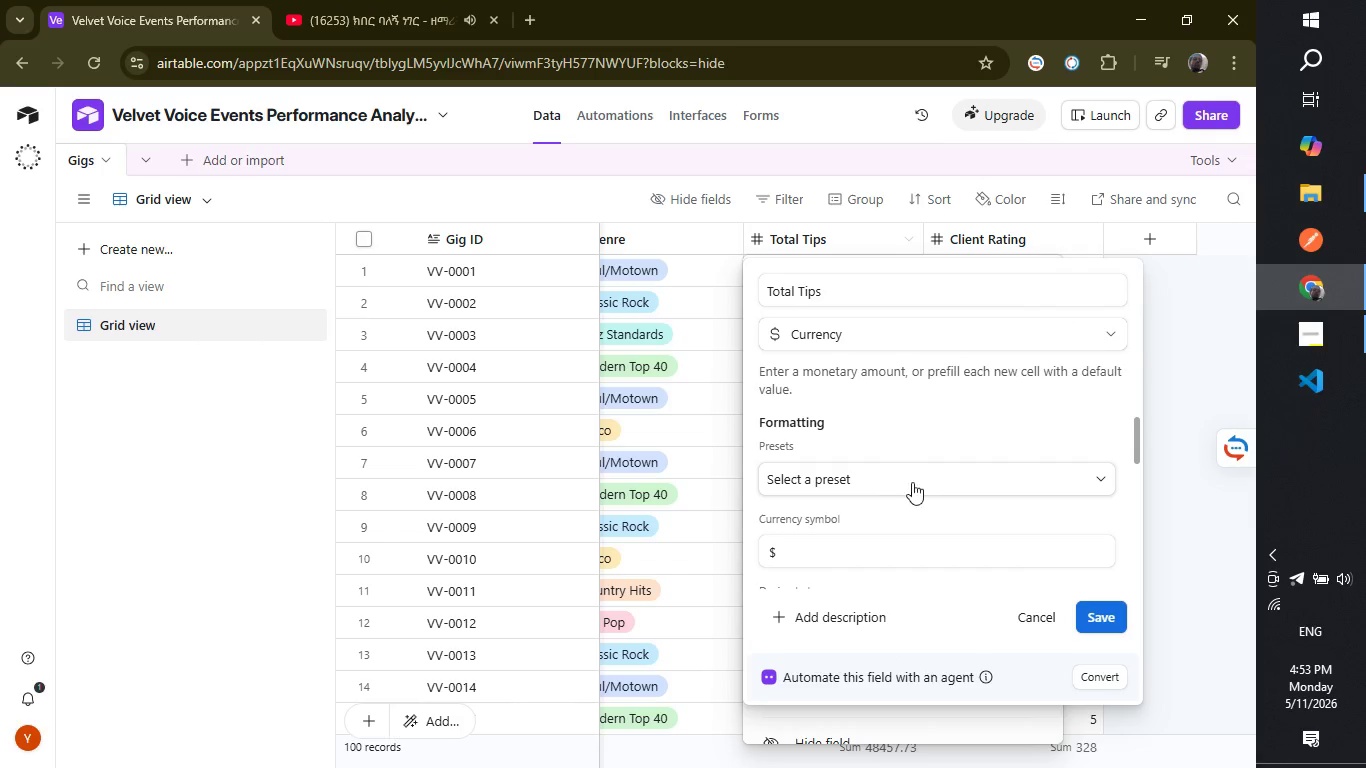 
scroll: coordinate [915, 483], scroll_direction: down, amount: 2.0
 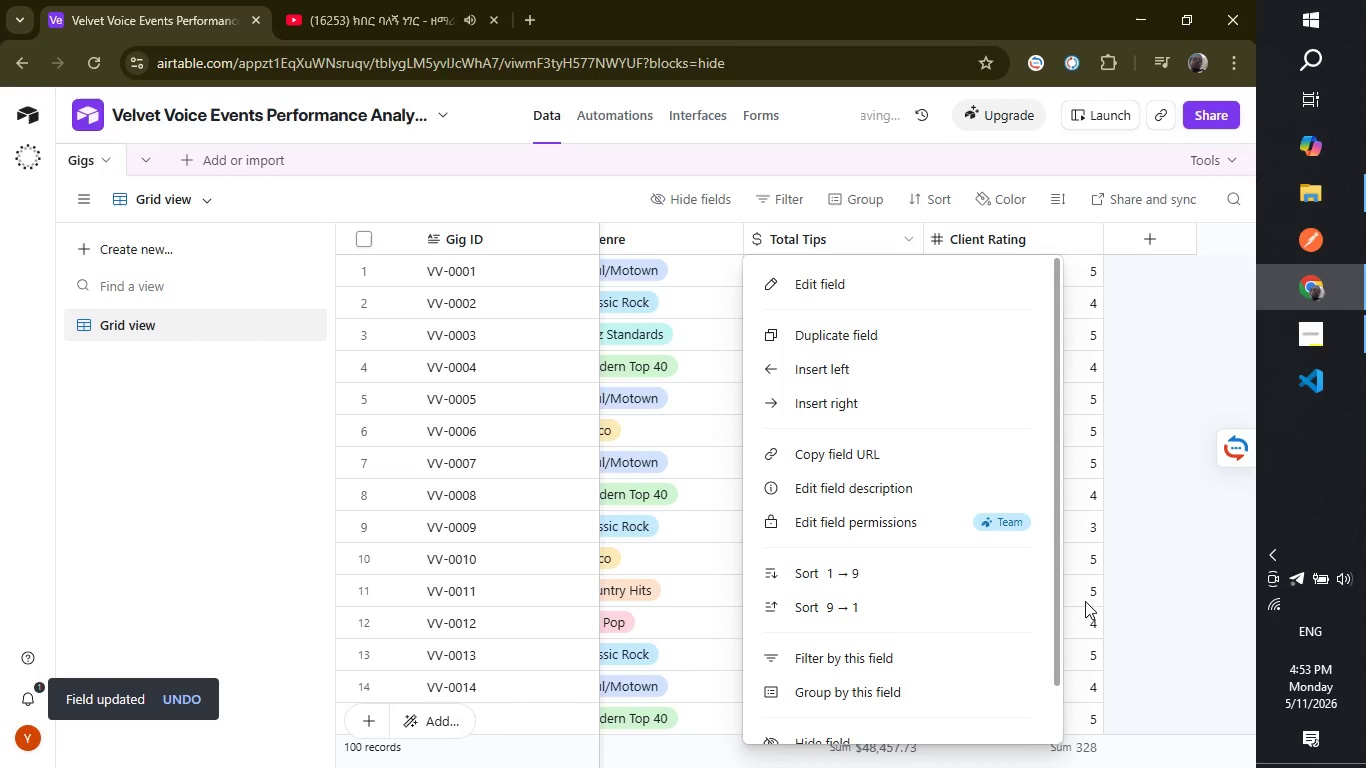 
left_click([1195, 503])
 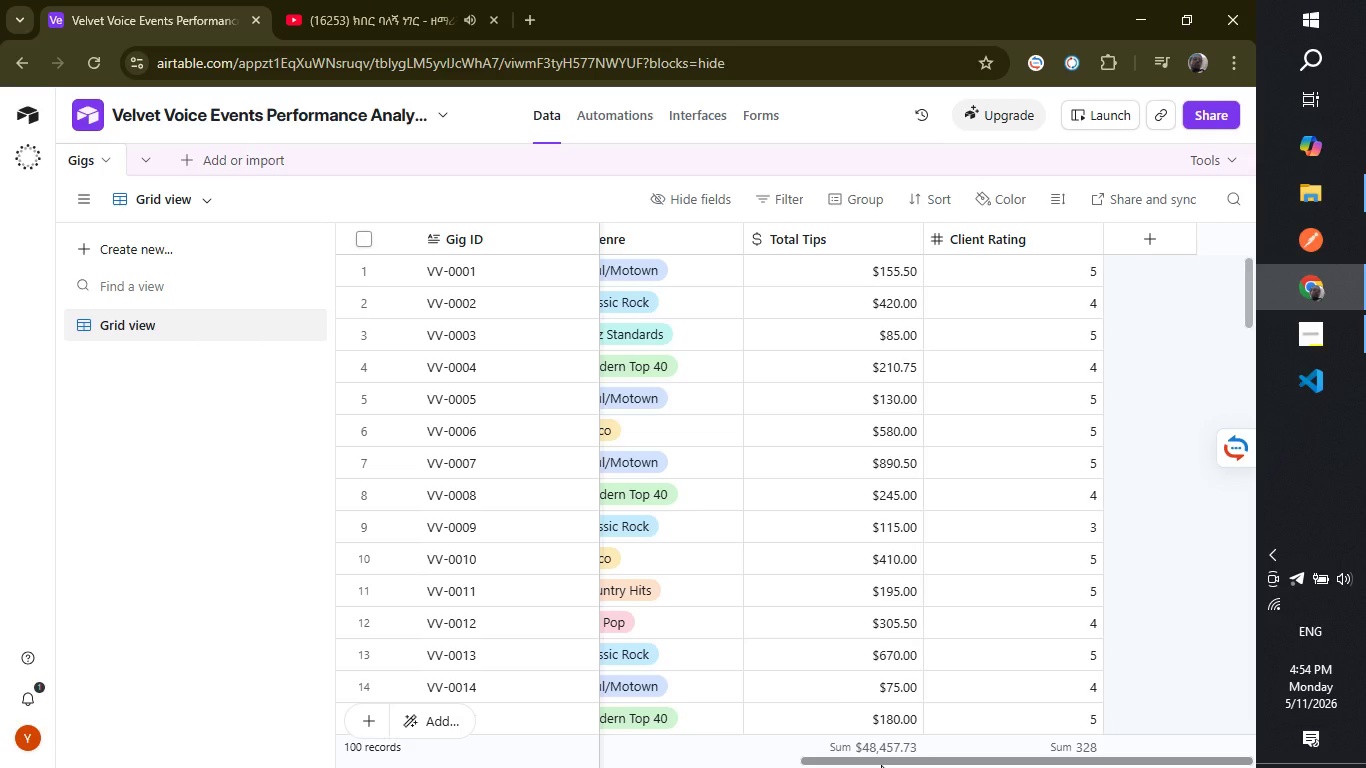 
wait(24.06)
 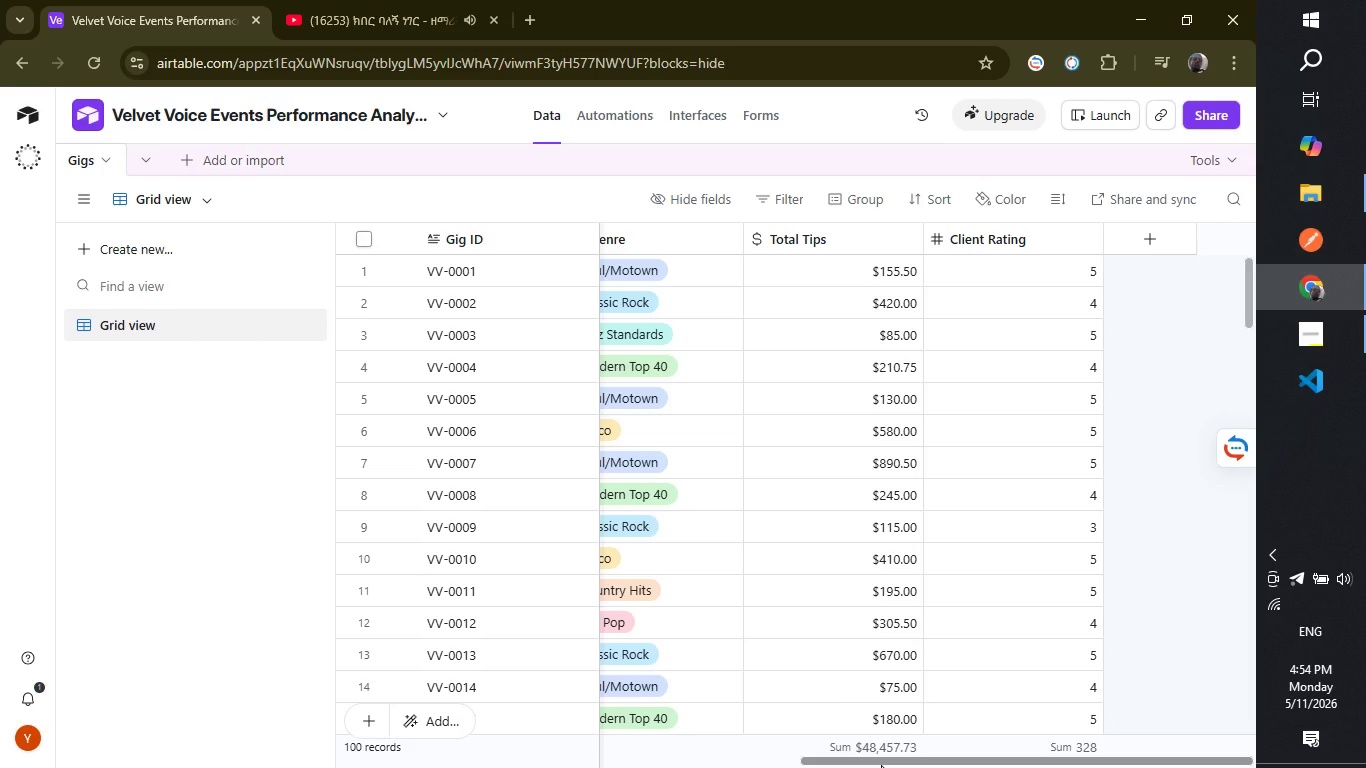 
left_click_drag(start_coordinate=[883, 763], to_coordinate=[276, 722])
 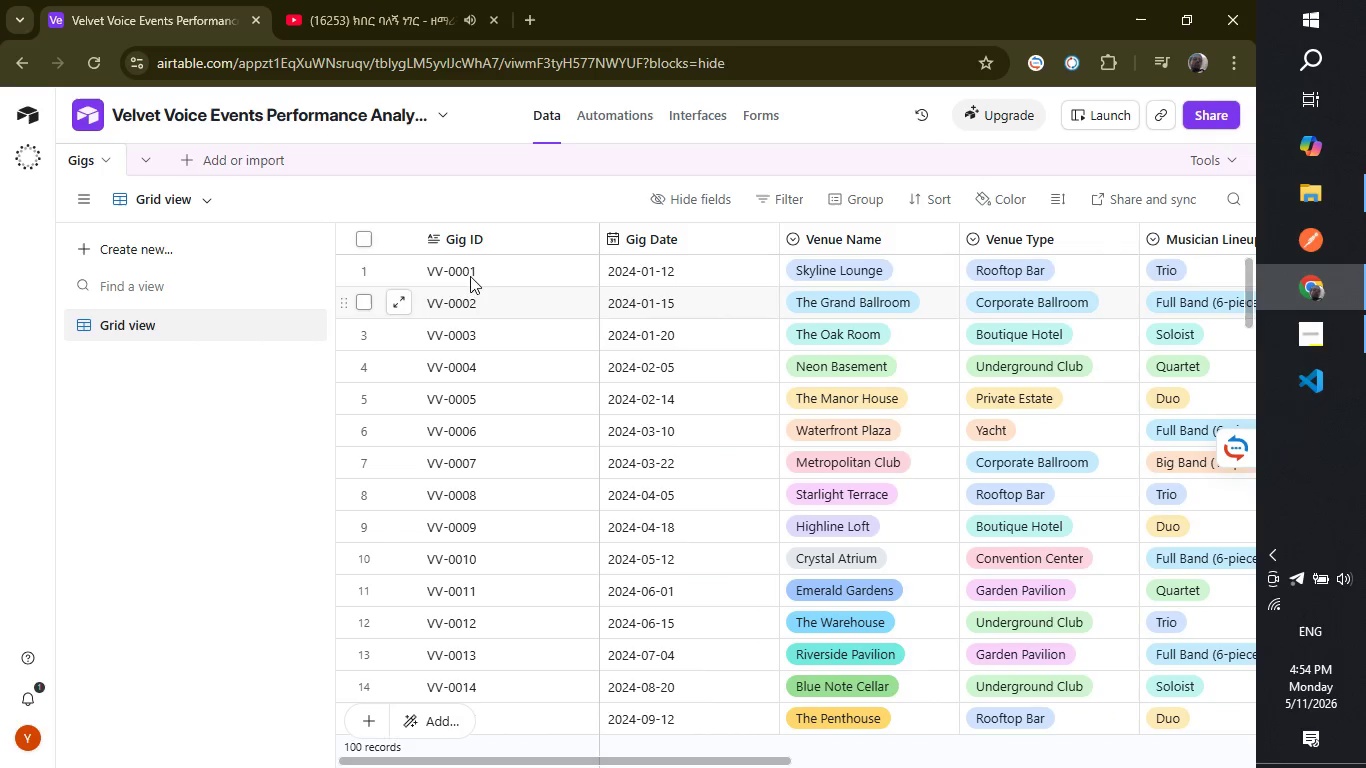 
mouse_move([559, 205])
 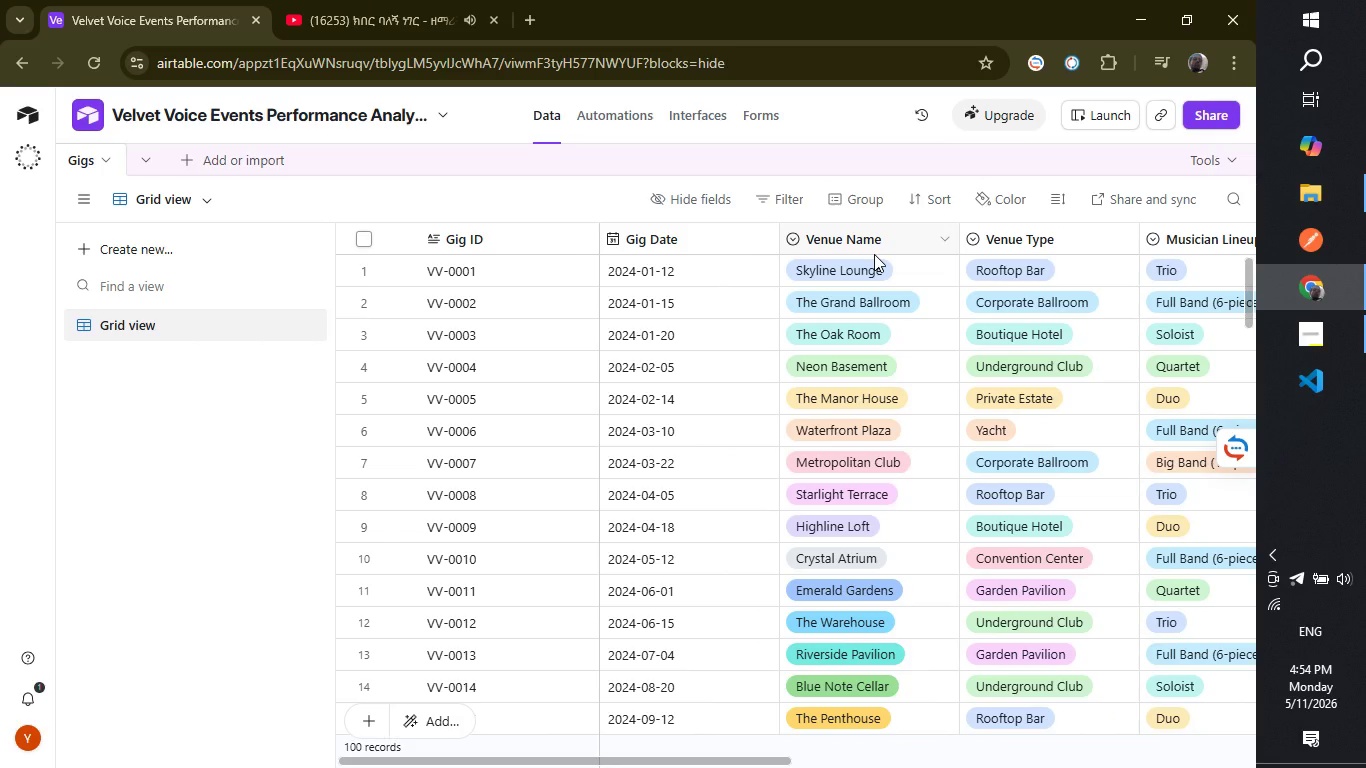 
right_click([879, 243])
 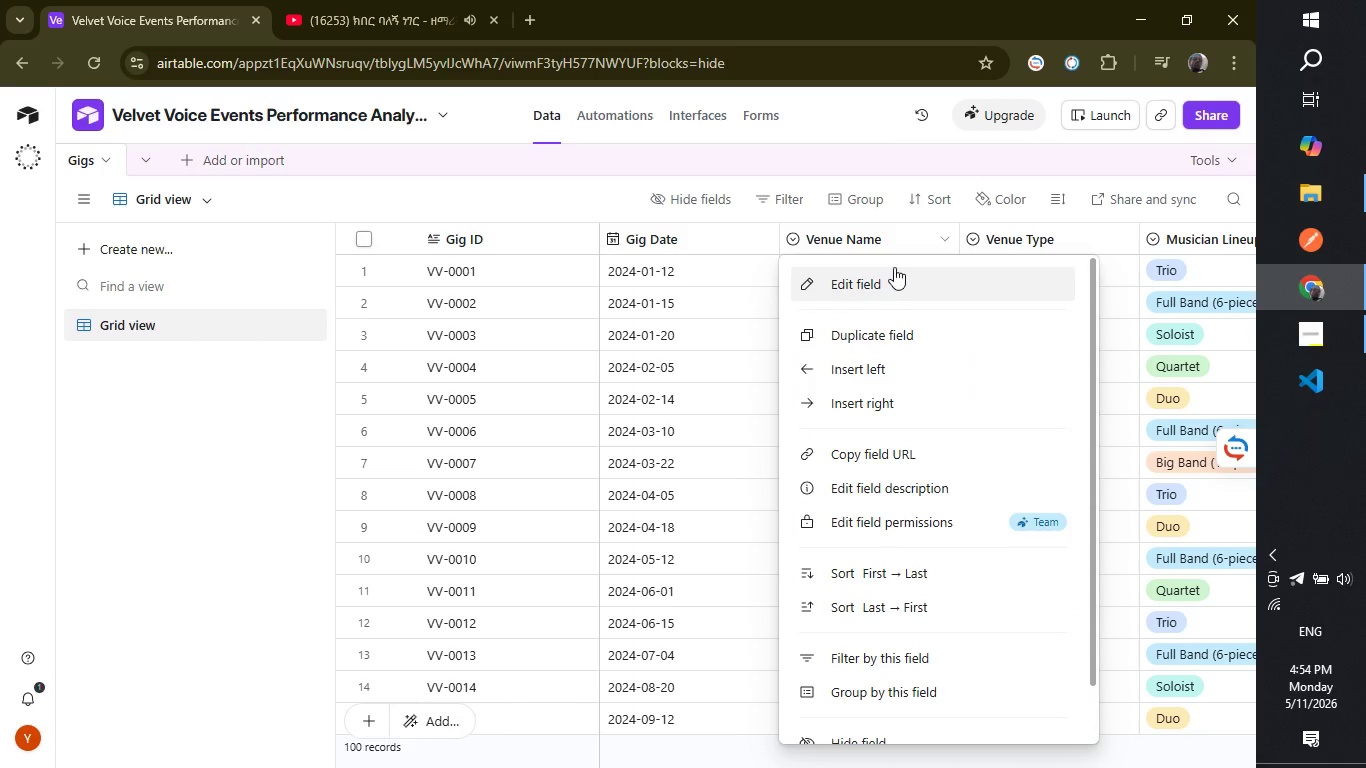 
left_click([894, 267])
 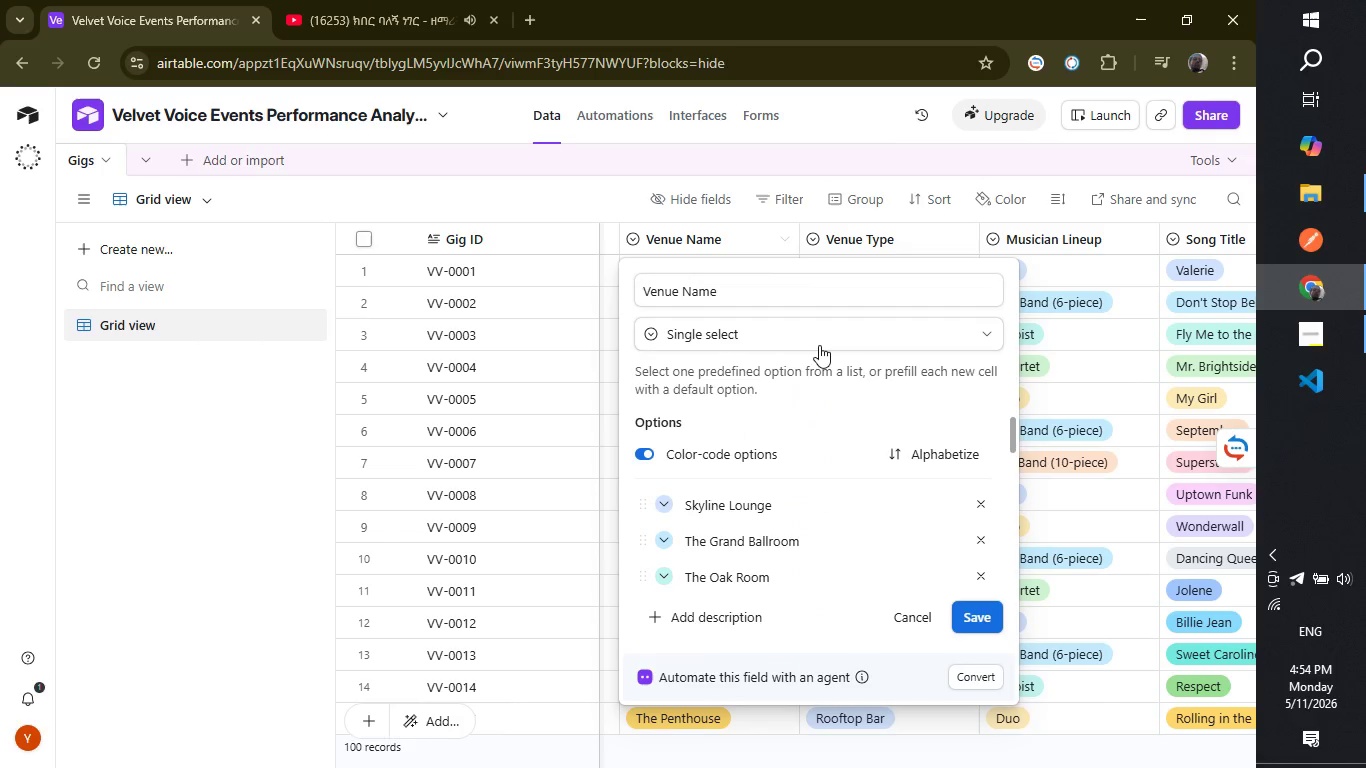 
left_click([817, 330])
 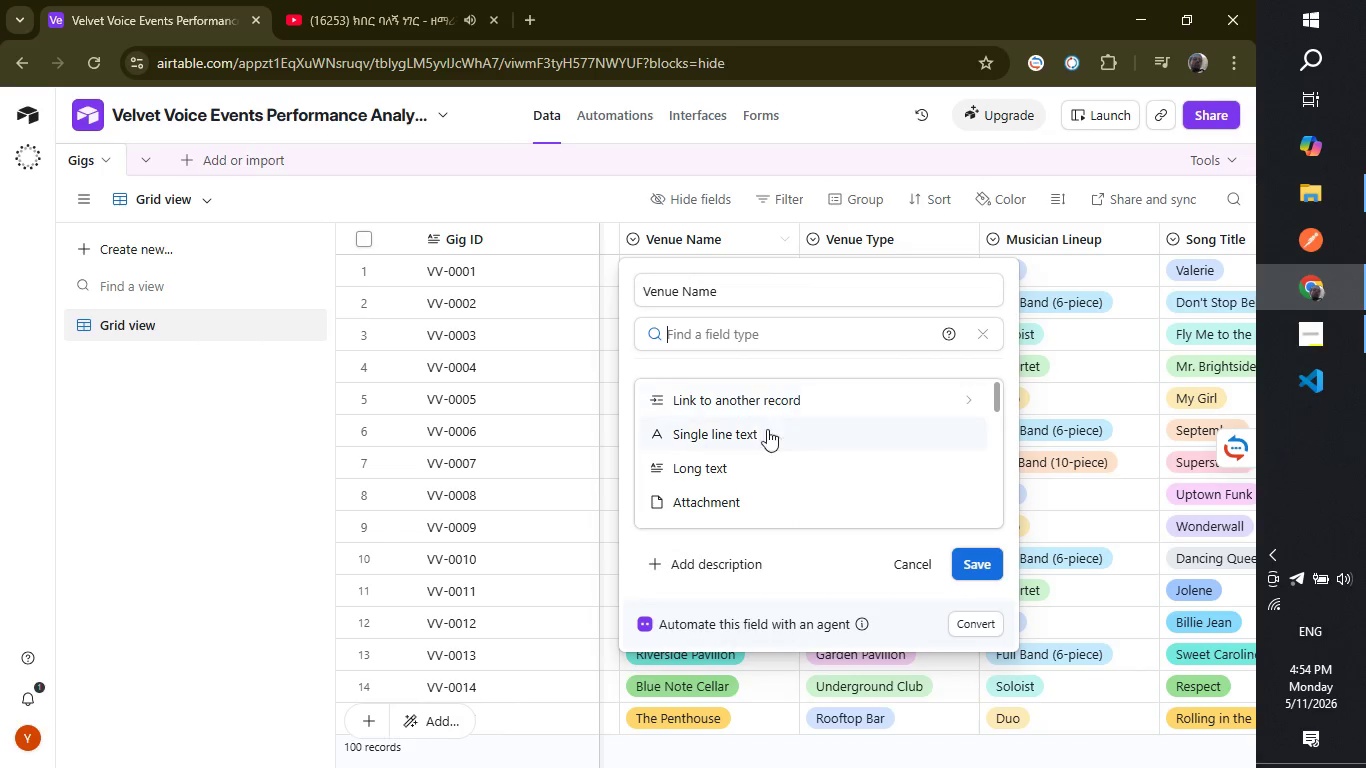 
left_click([751, 449])
 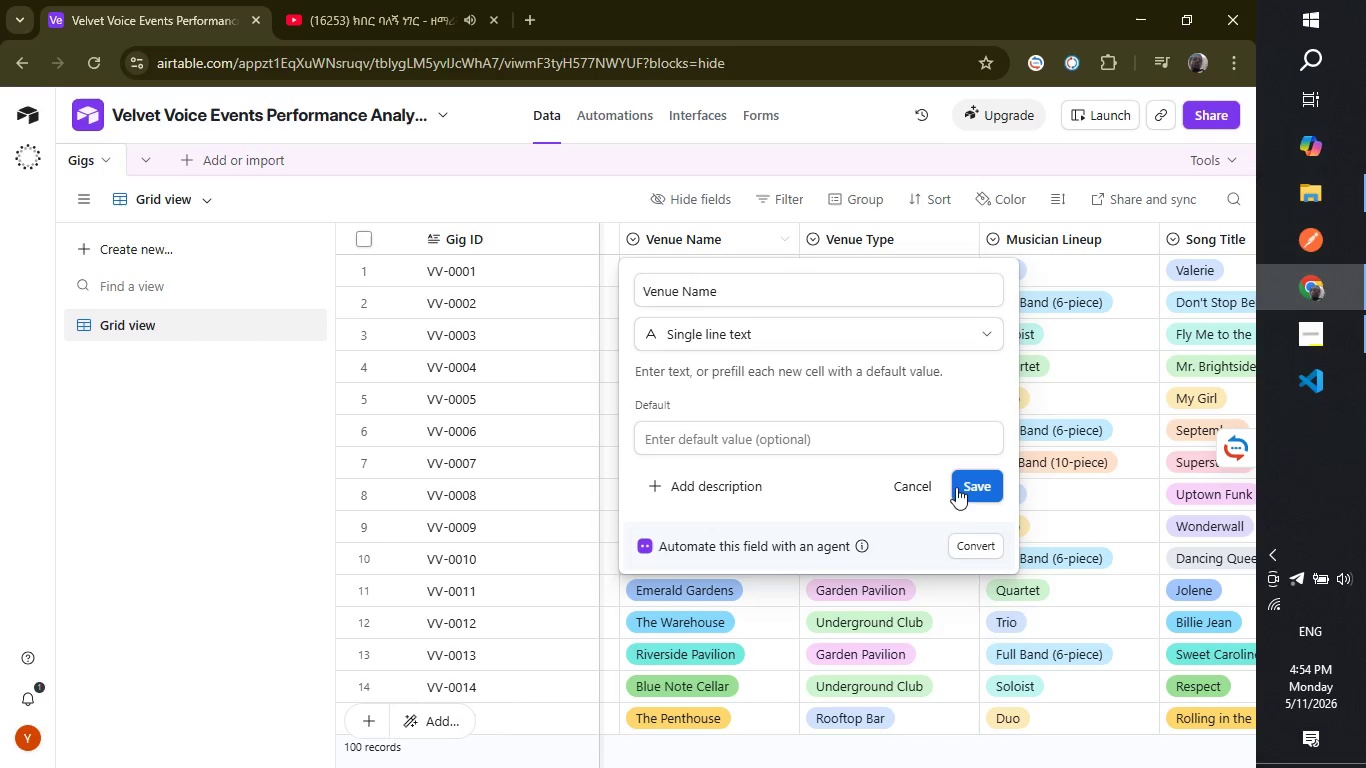 
left_click([982, 484])
 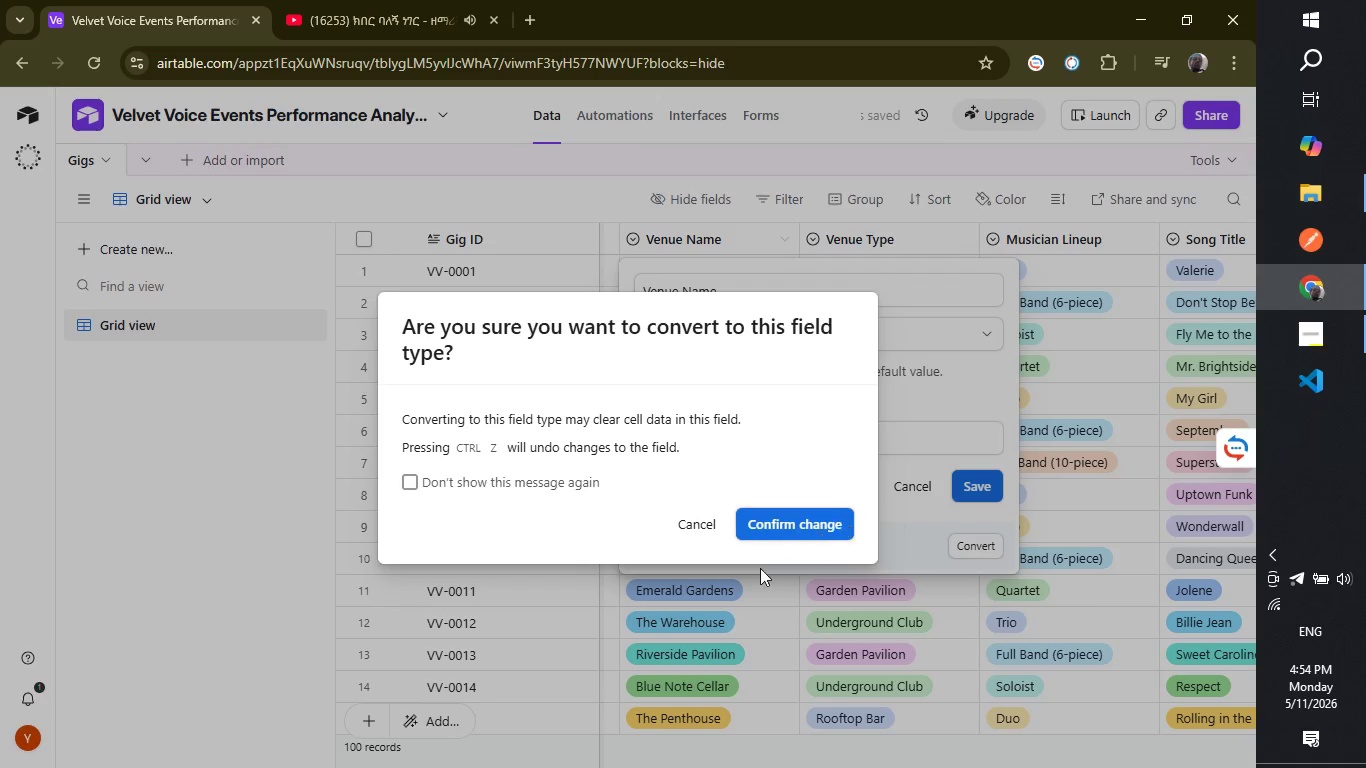 
left_click([795, 531])
 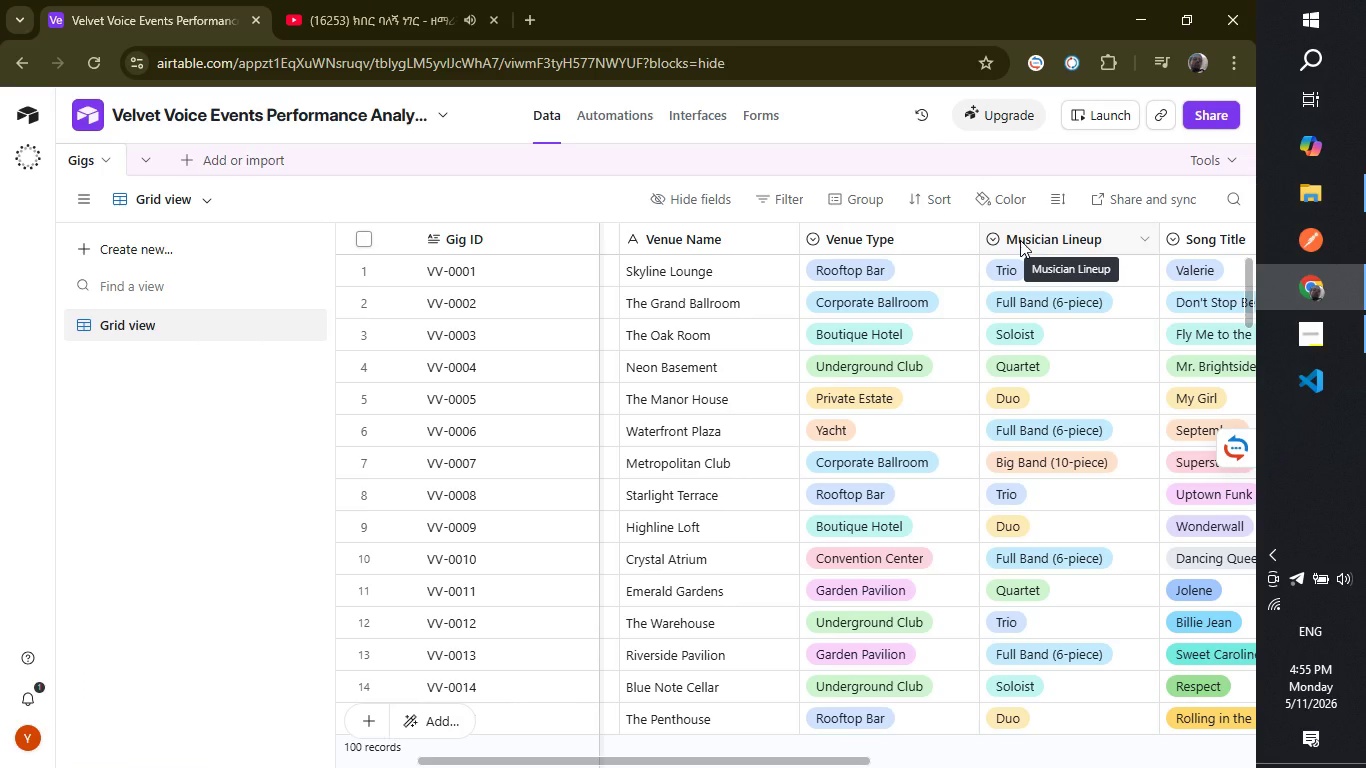 
wait(31.83)
 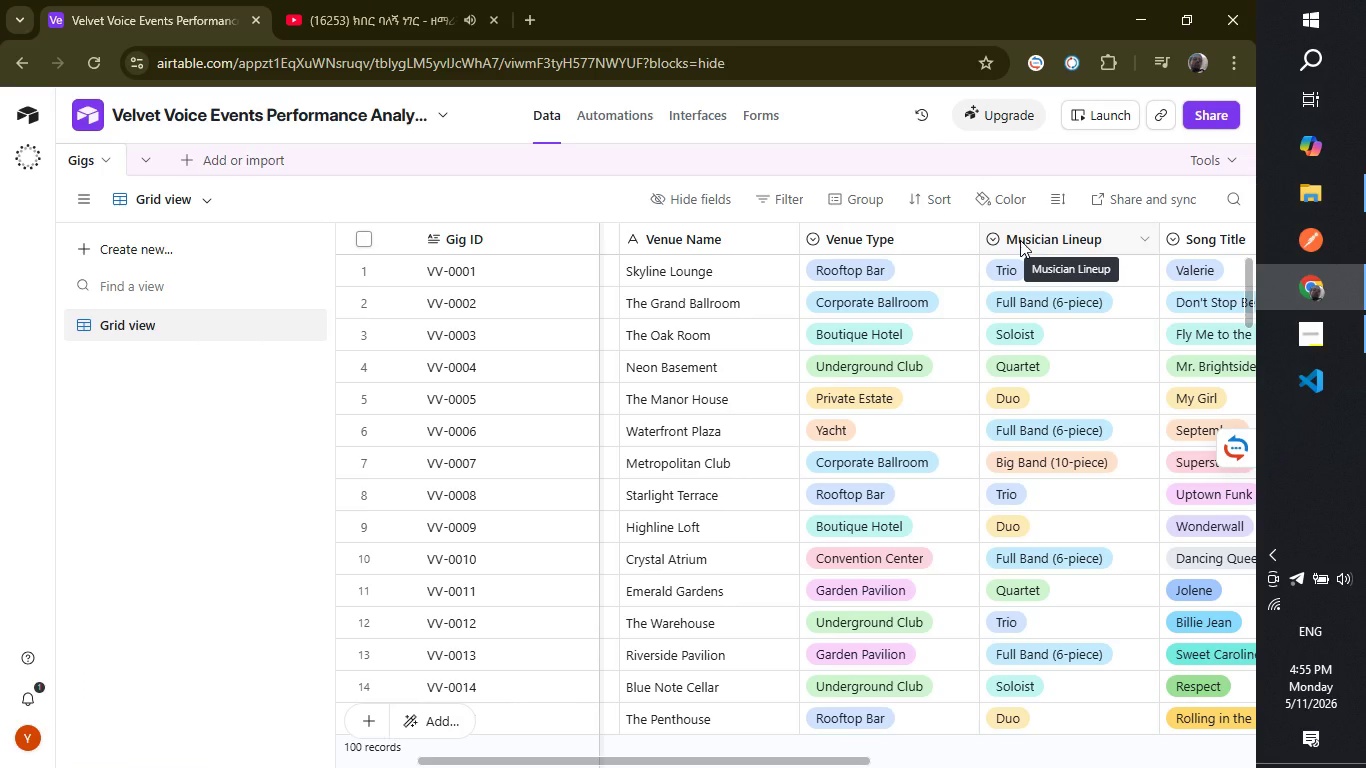 
left_click_drag(start_coordinate=[693, 760], to_coordinate=[764, 763])
 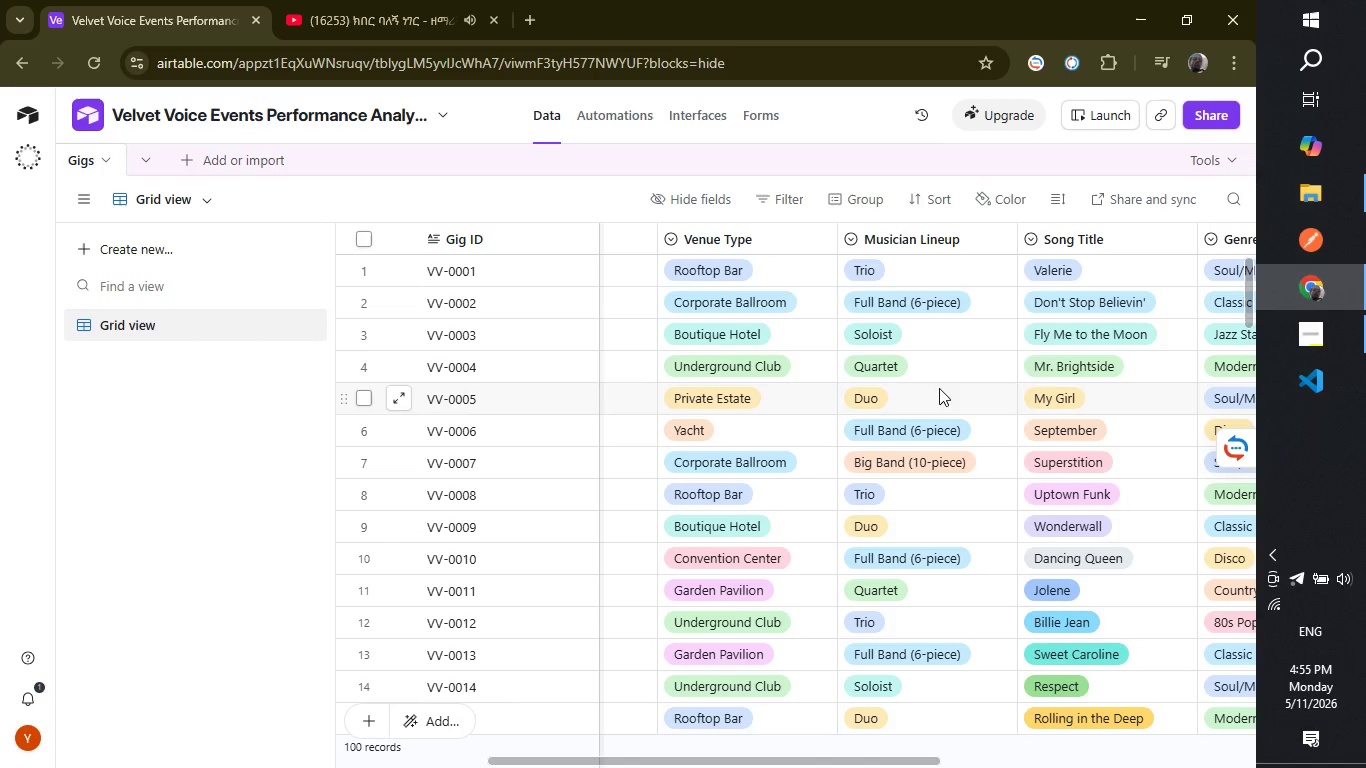 
mouse_move([1060, 263])
 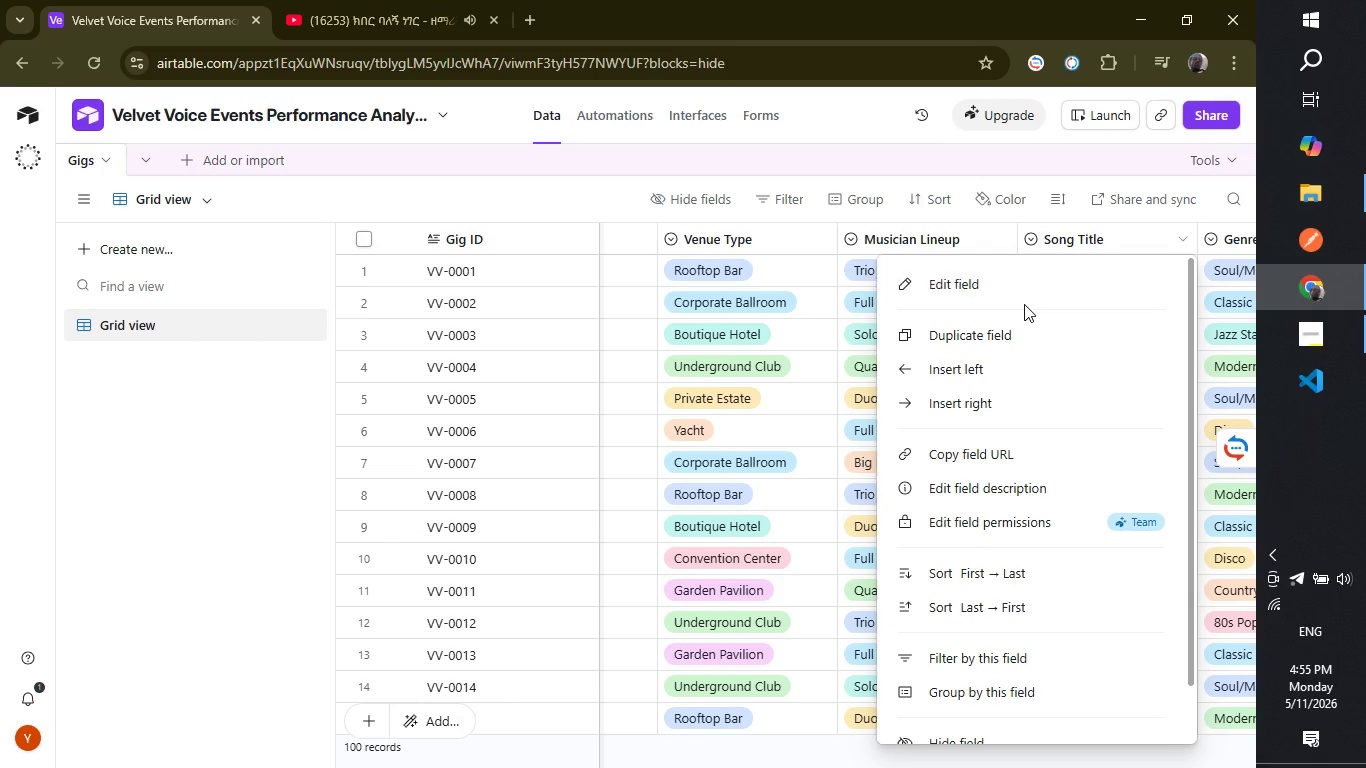 
left_click([1024, 304])
 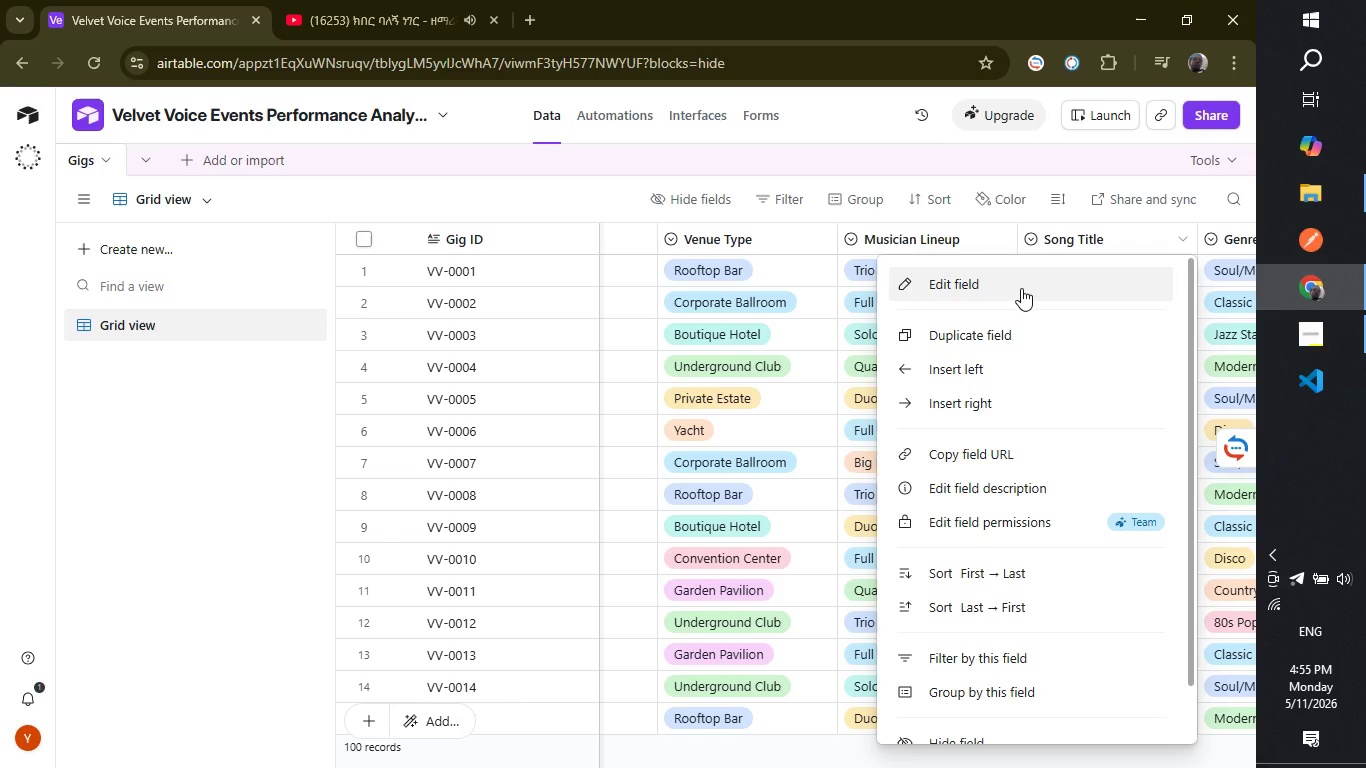 
left_click([1021, 288])
 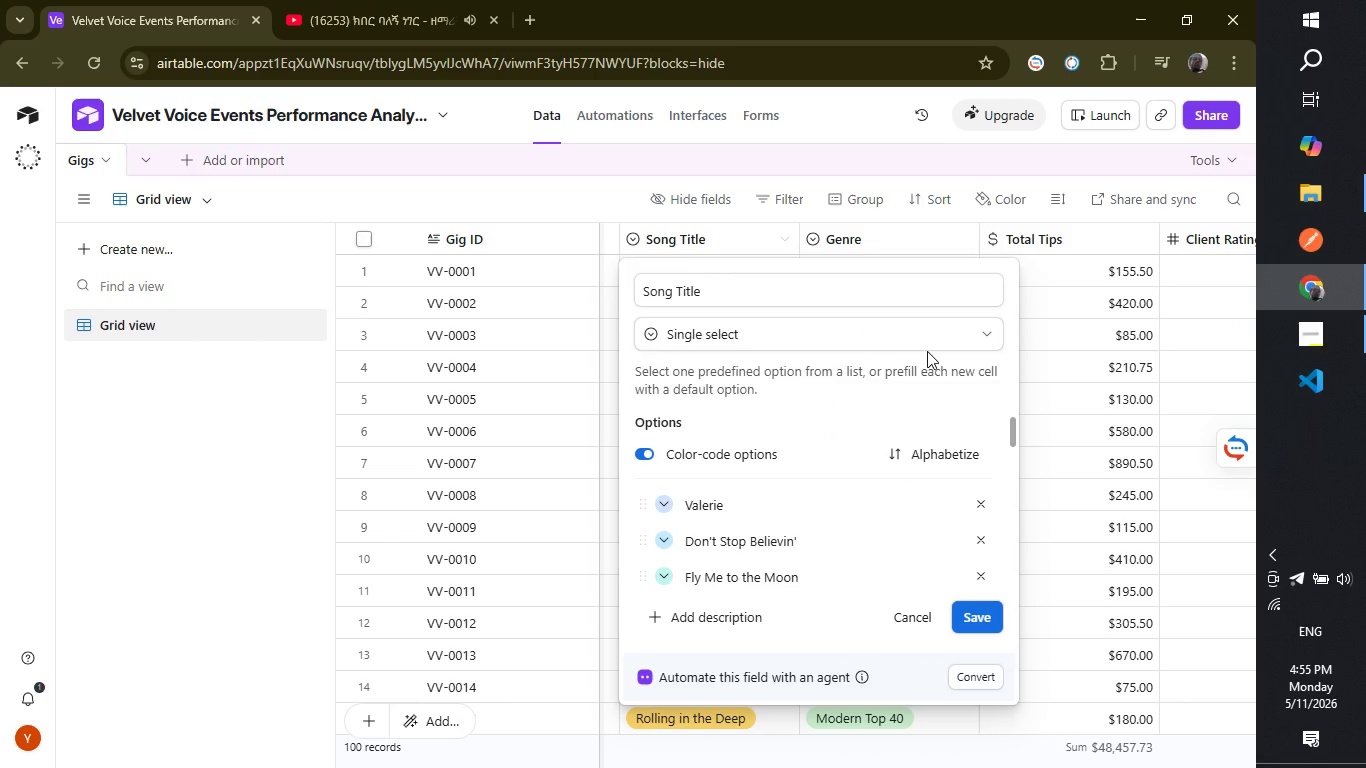 
left_click([926, 342])
 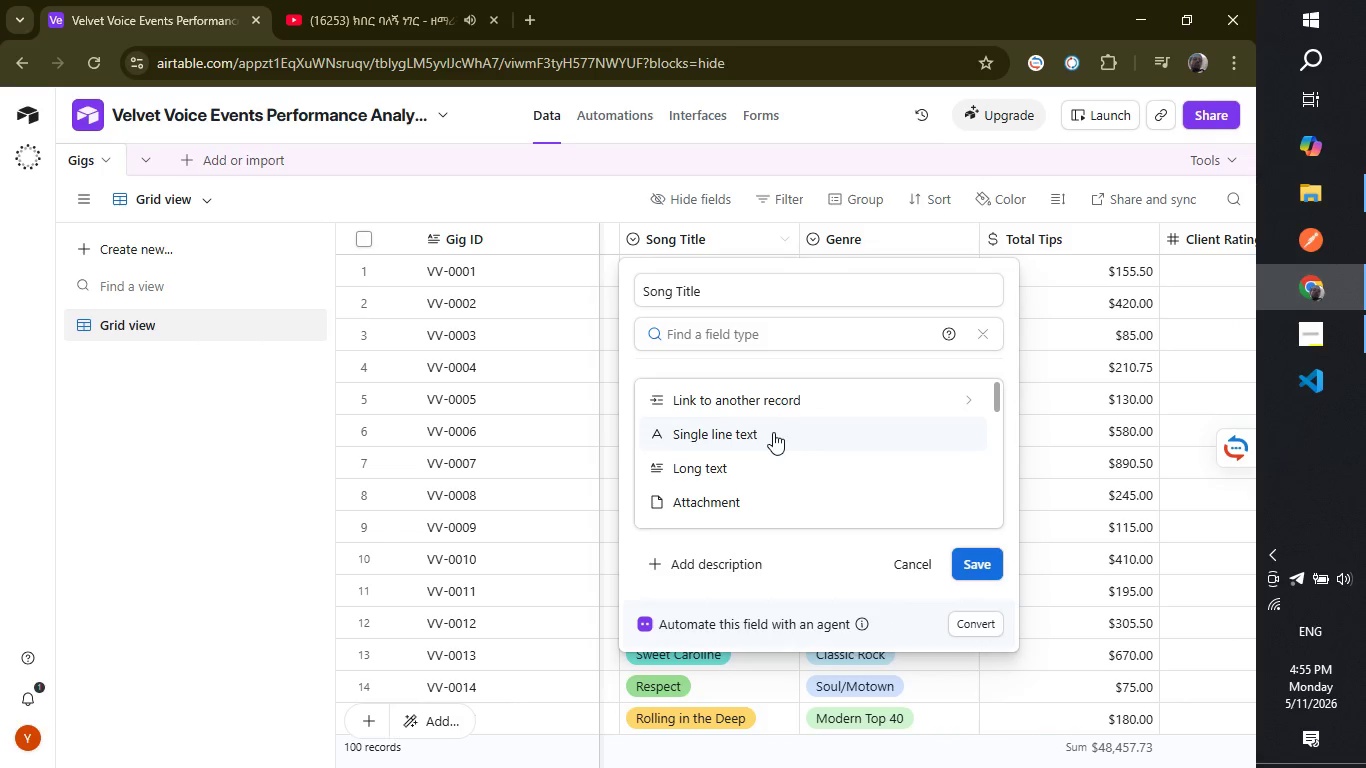 
left_click([773, 432])
 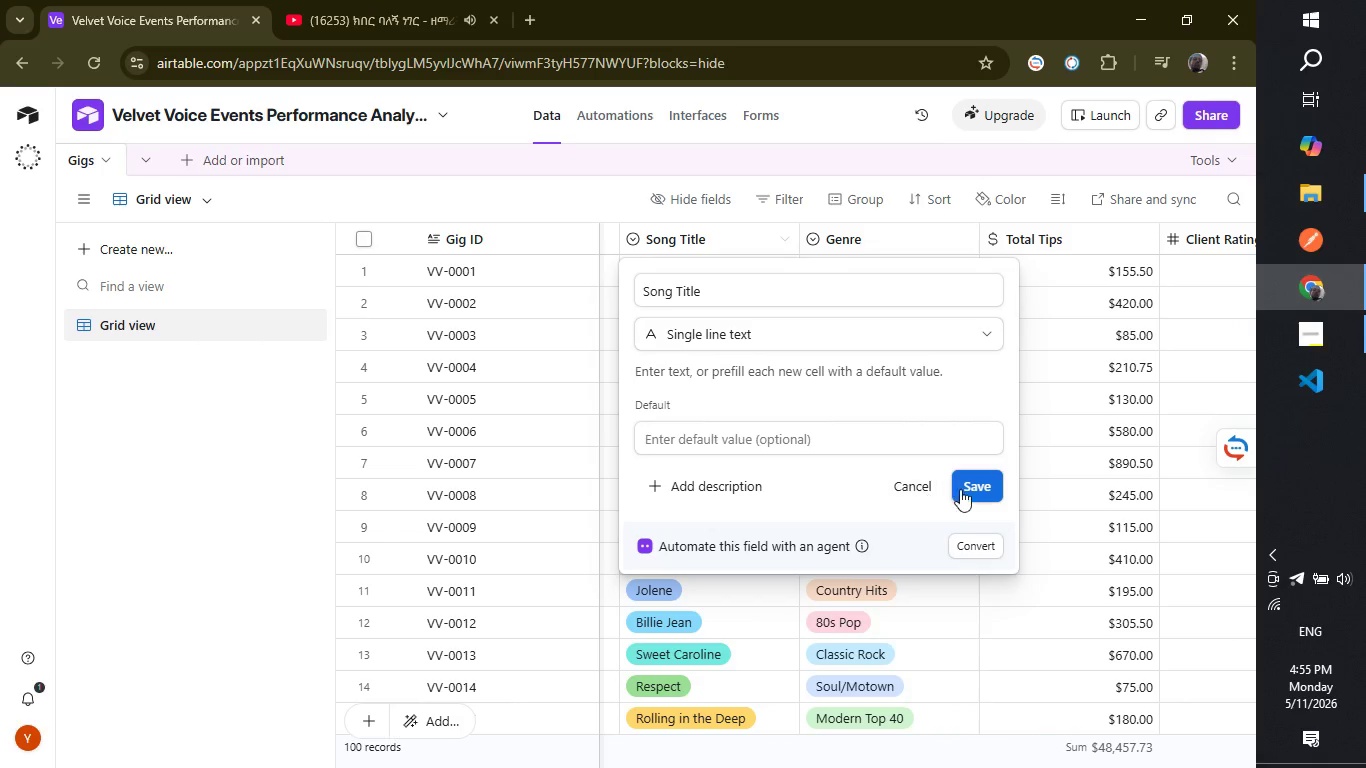 
left_click([971, 478])
 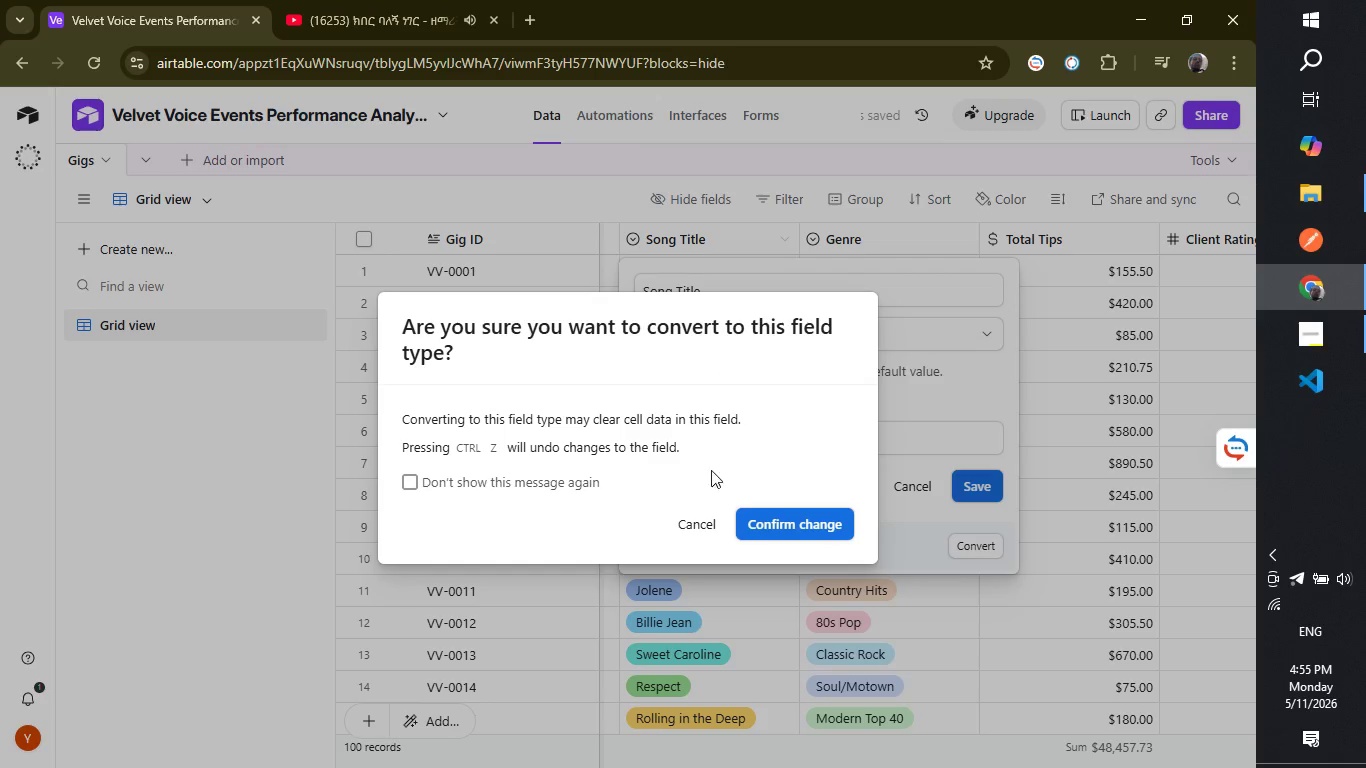 
left_click([432, 479])
 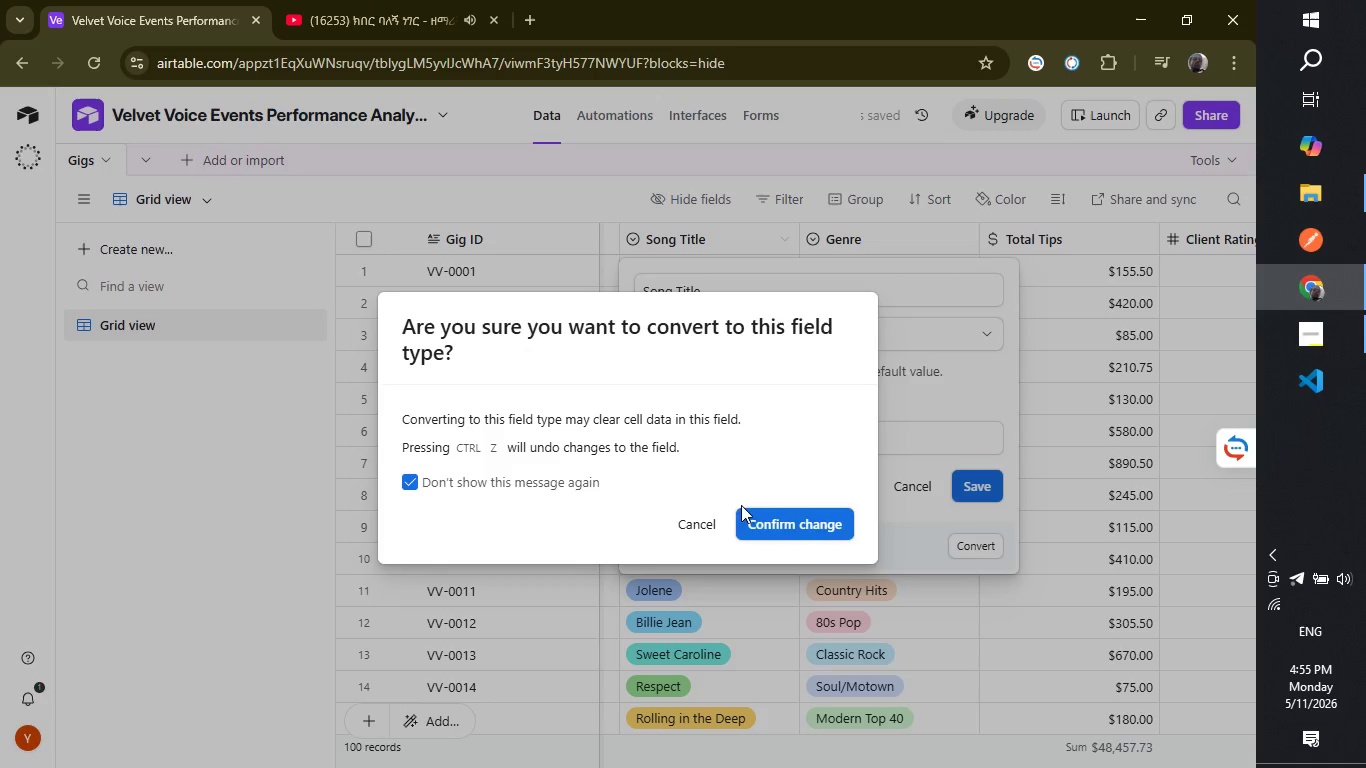 
left_click([791, 528])
 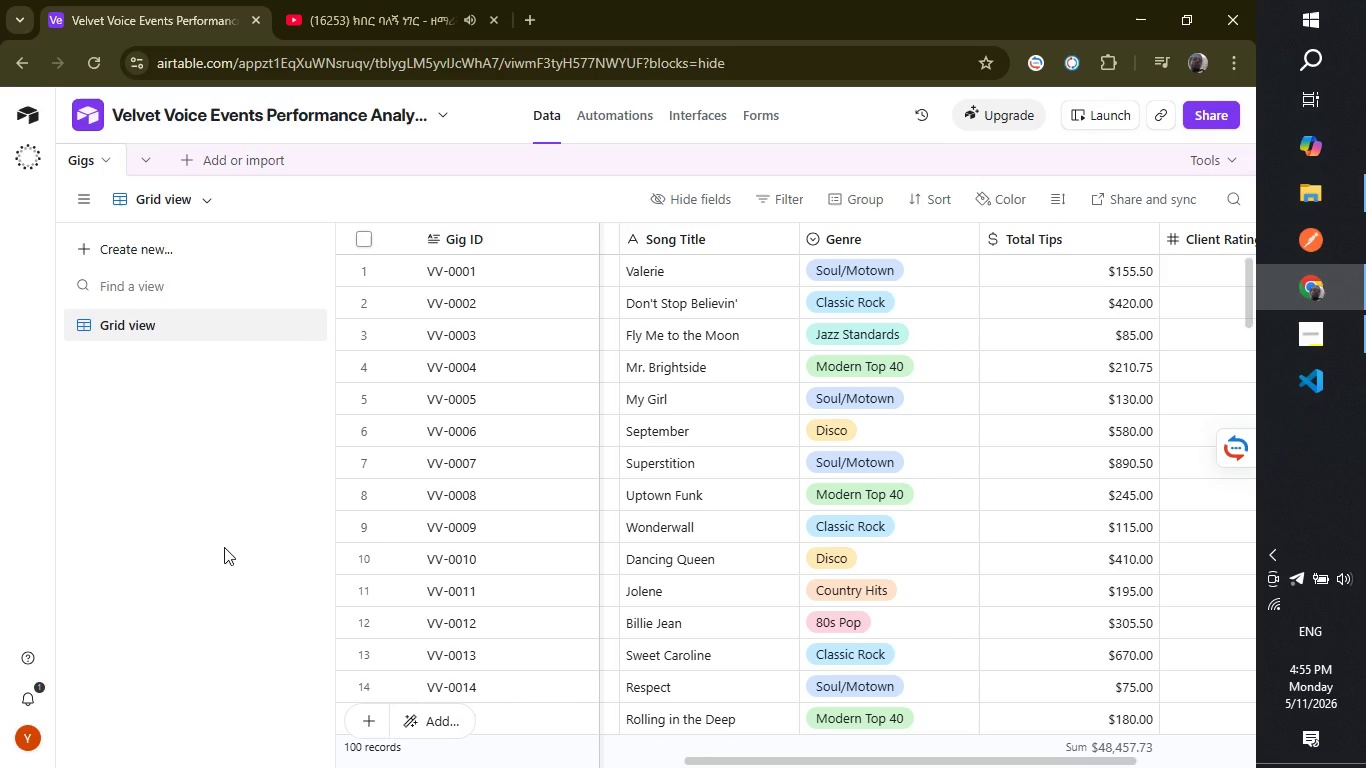 
wait(19.98)
 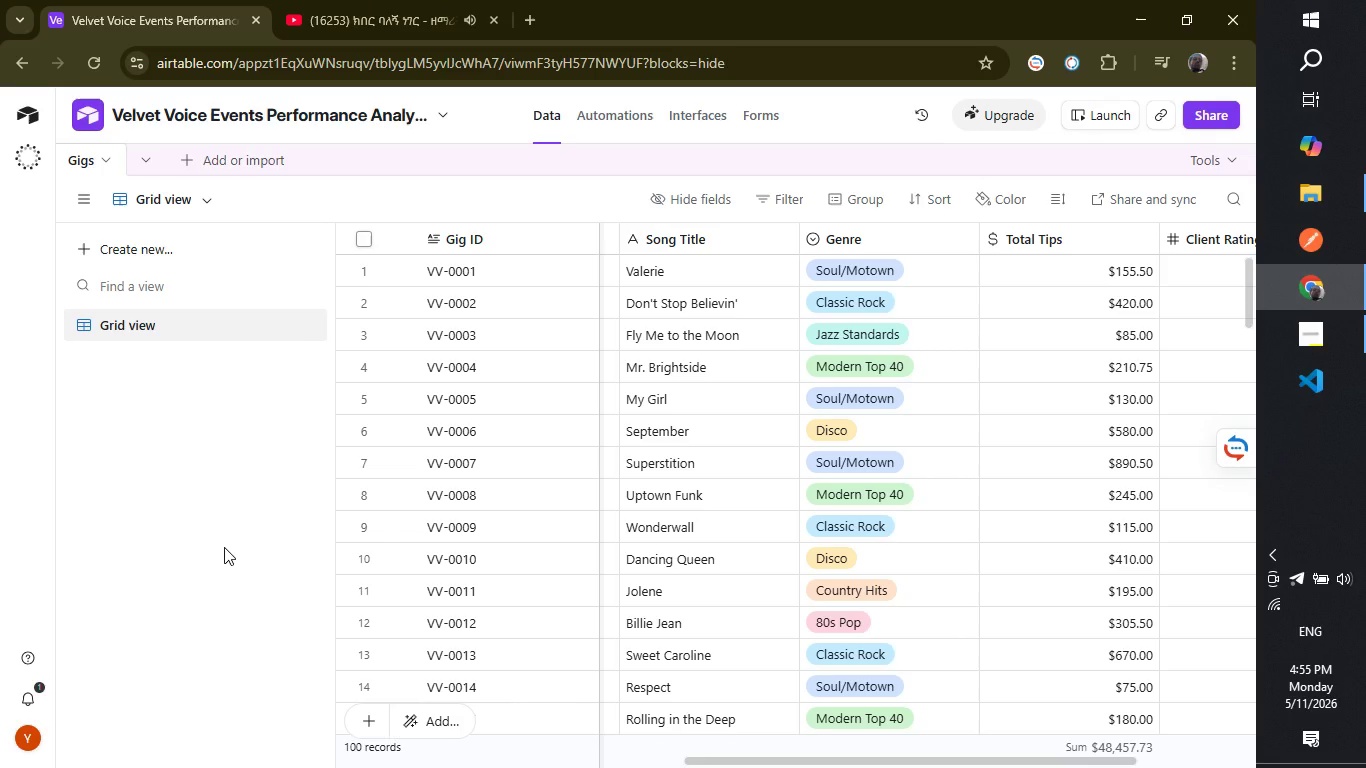 
left_click_drag(start_coordinate=[861, 757], to_coordinate=[667, 750])
 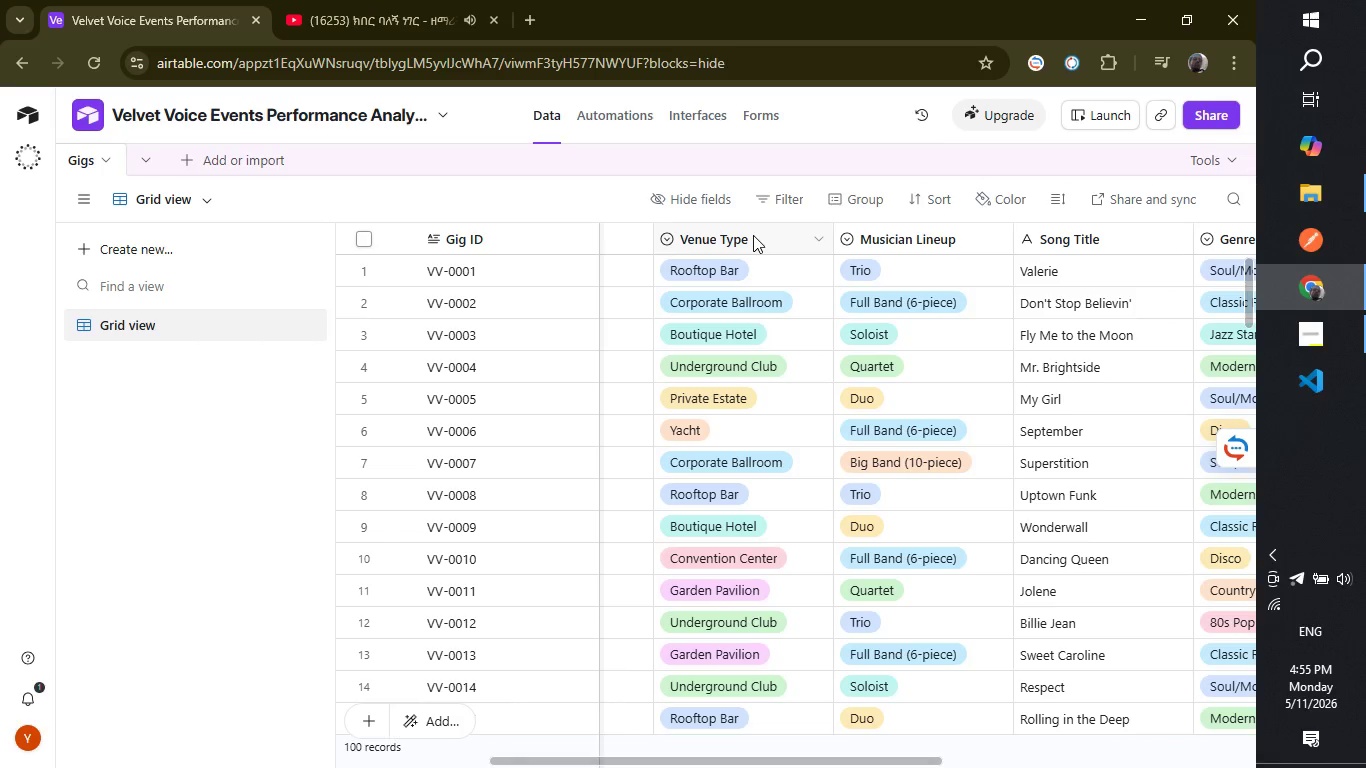 
double_click([753, 235])
 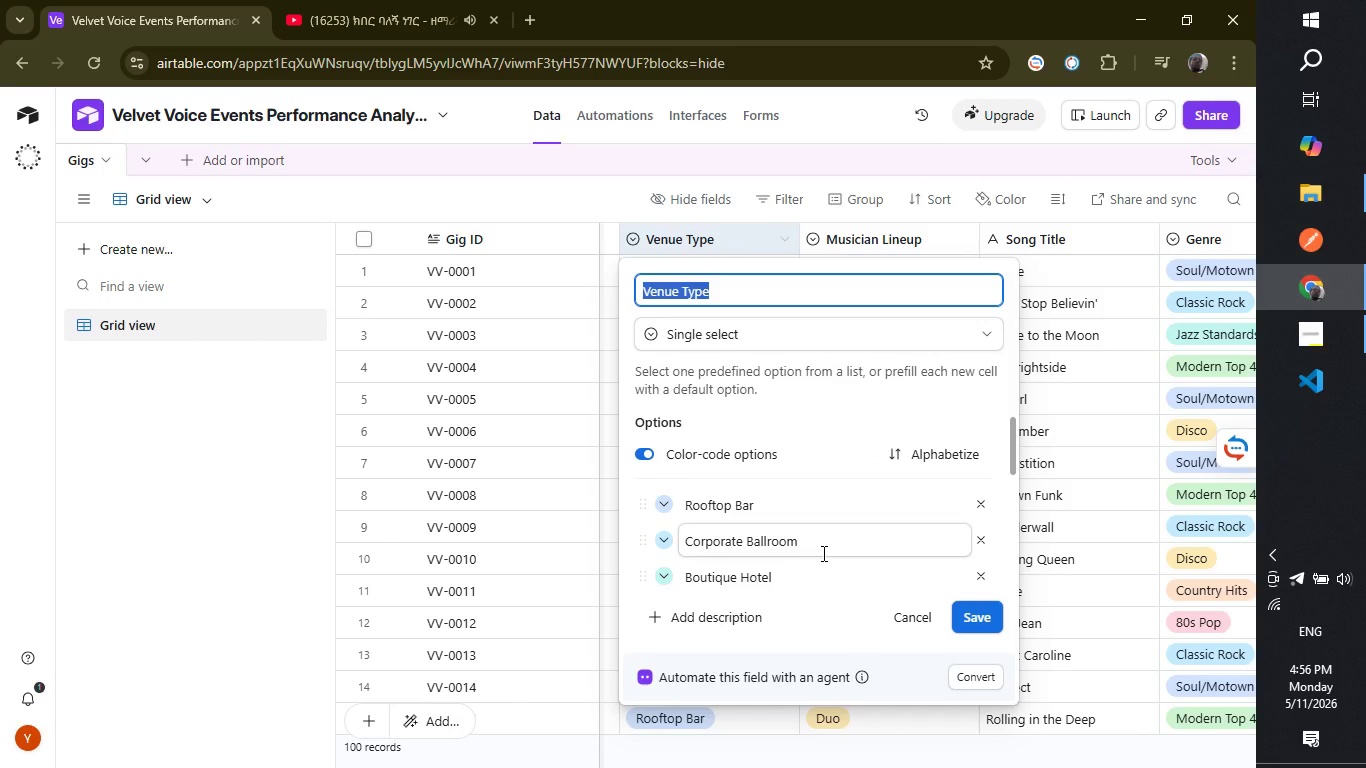 
wait(9.95)
 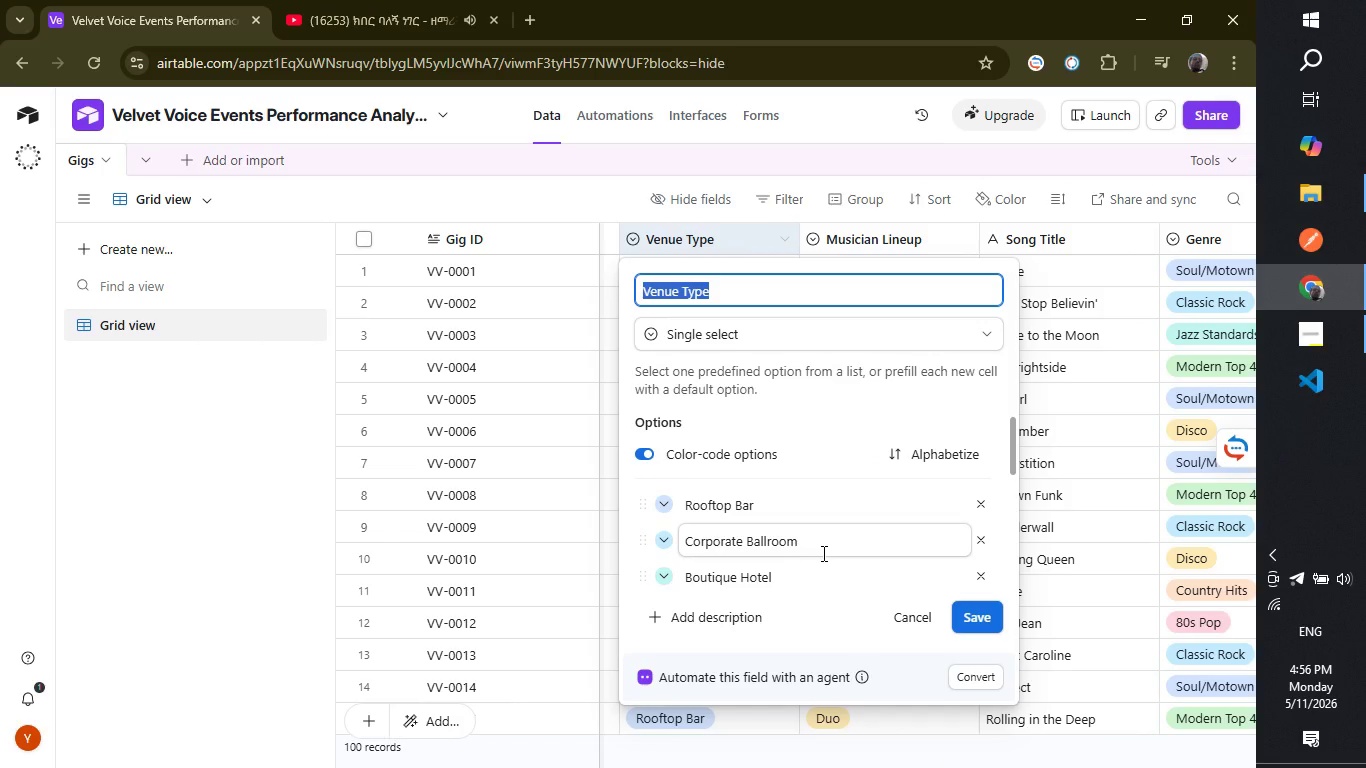 
scroll: coordinate [813, 533], scroll_direction: down, amount: 3.0
 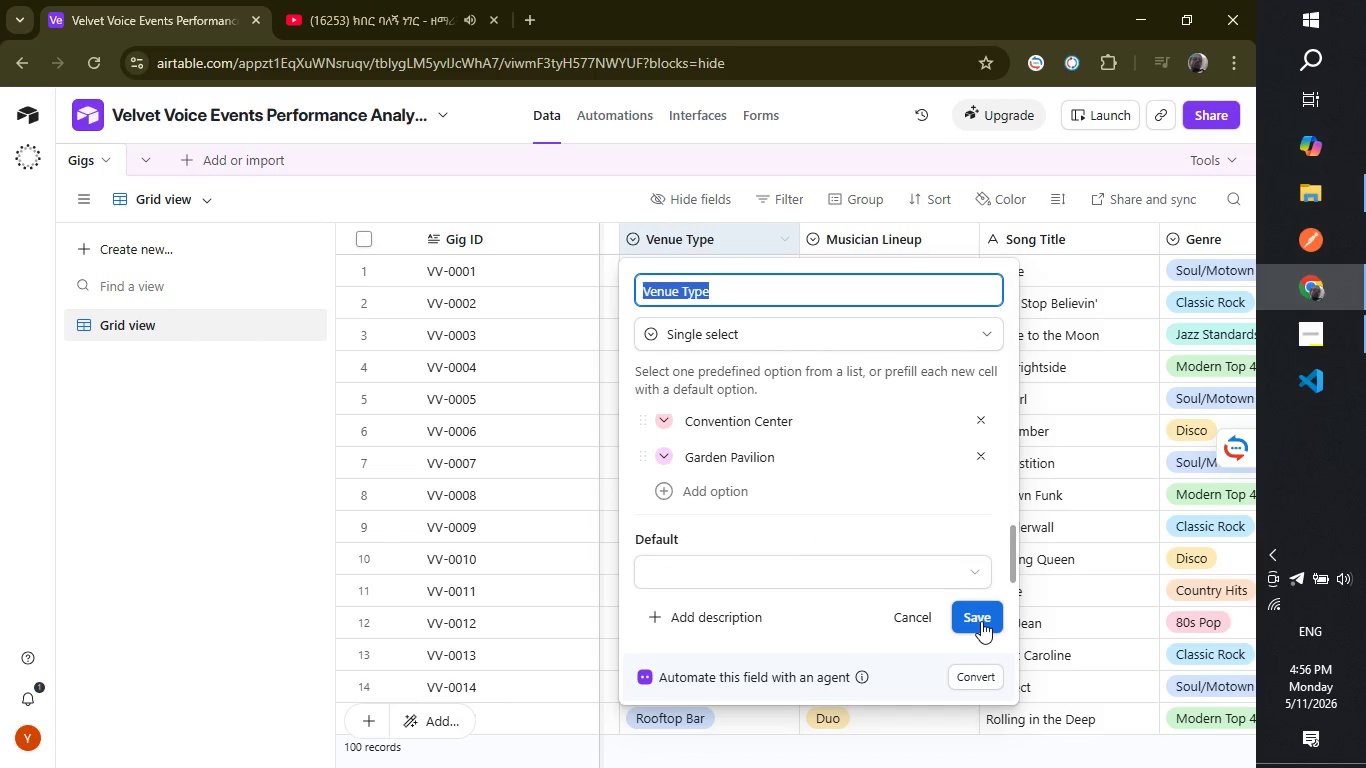 
left_click([191, 451])
 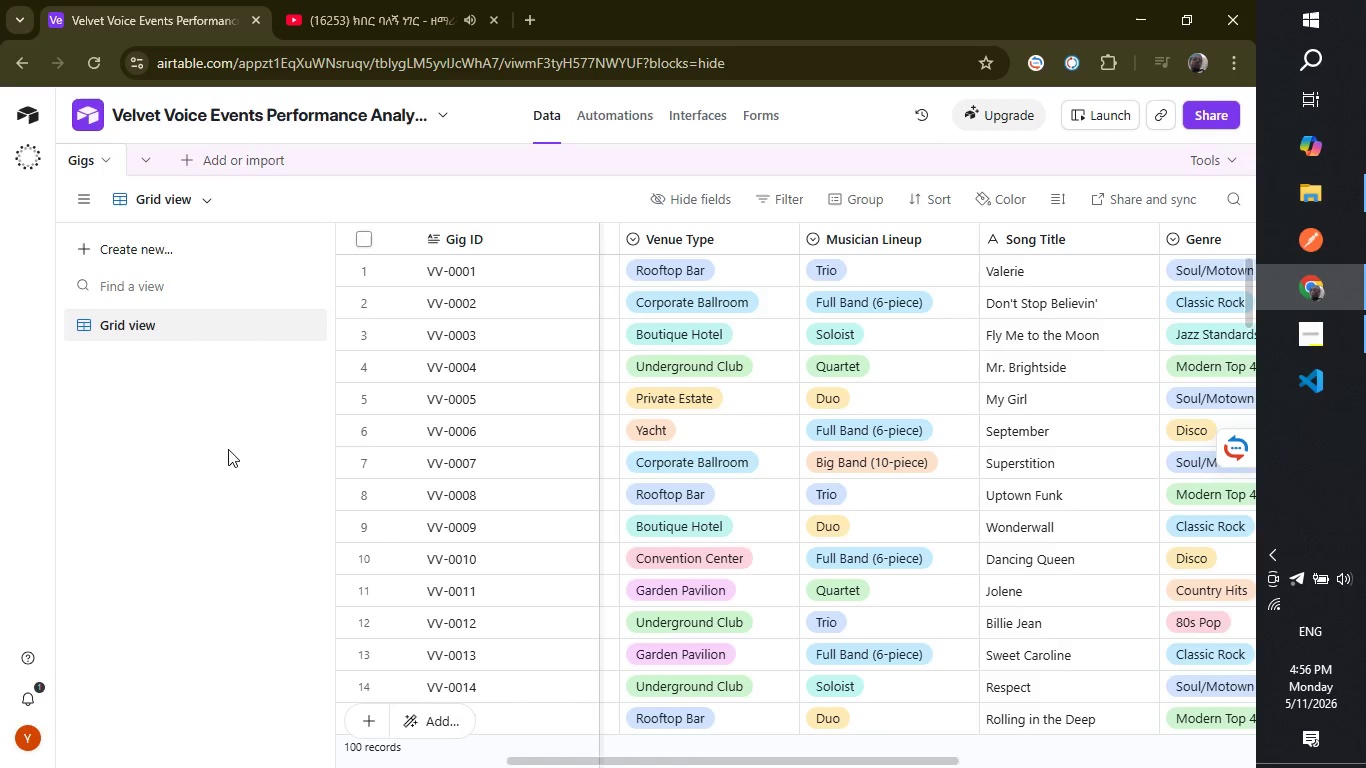 
mouse_move([427, 378])
 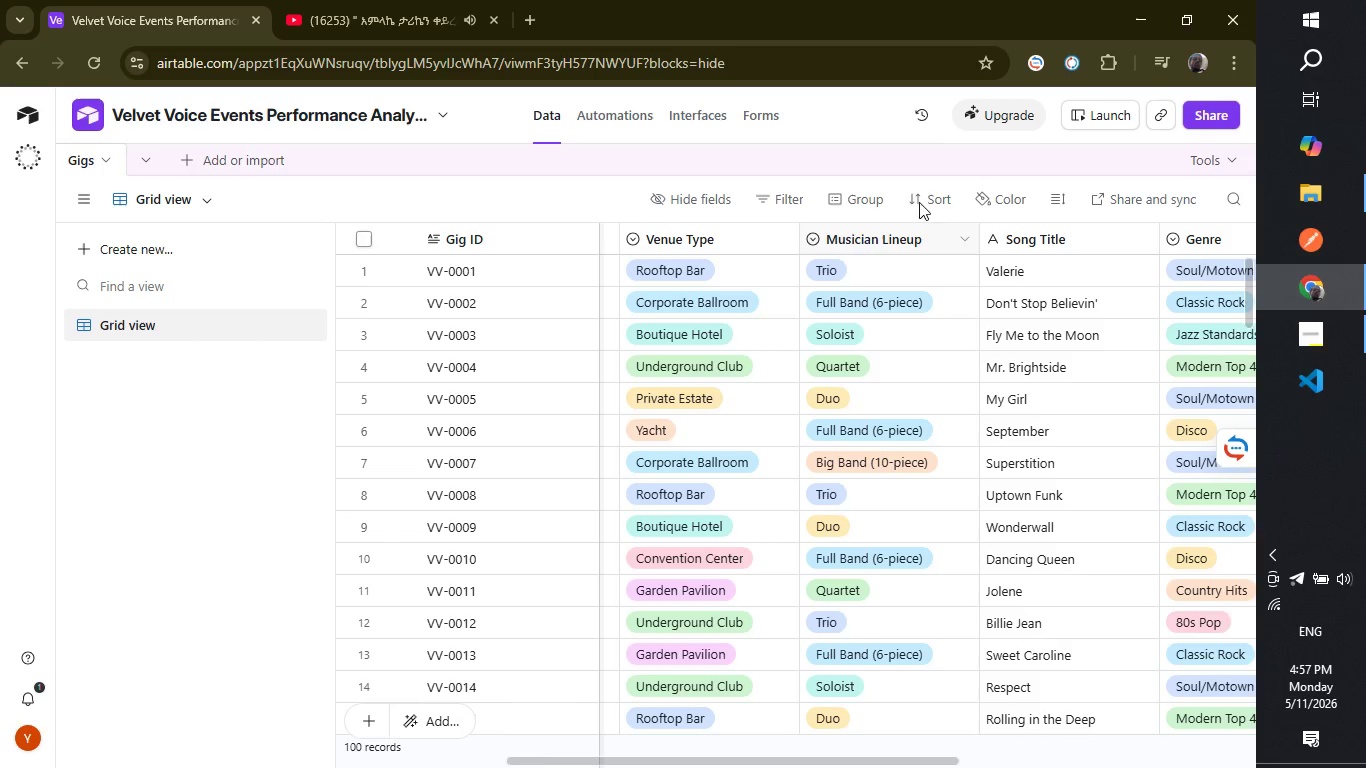 
wait(62.97)
 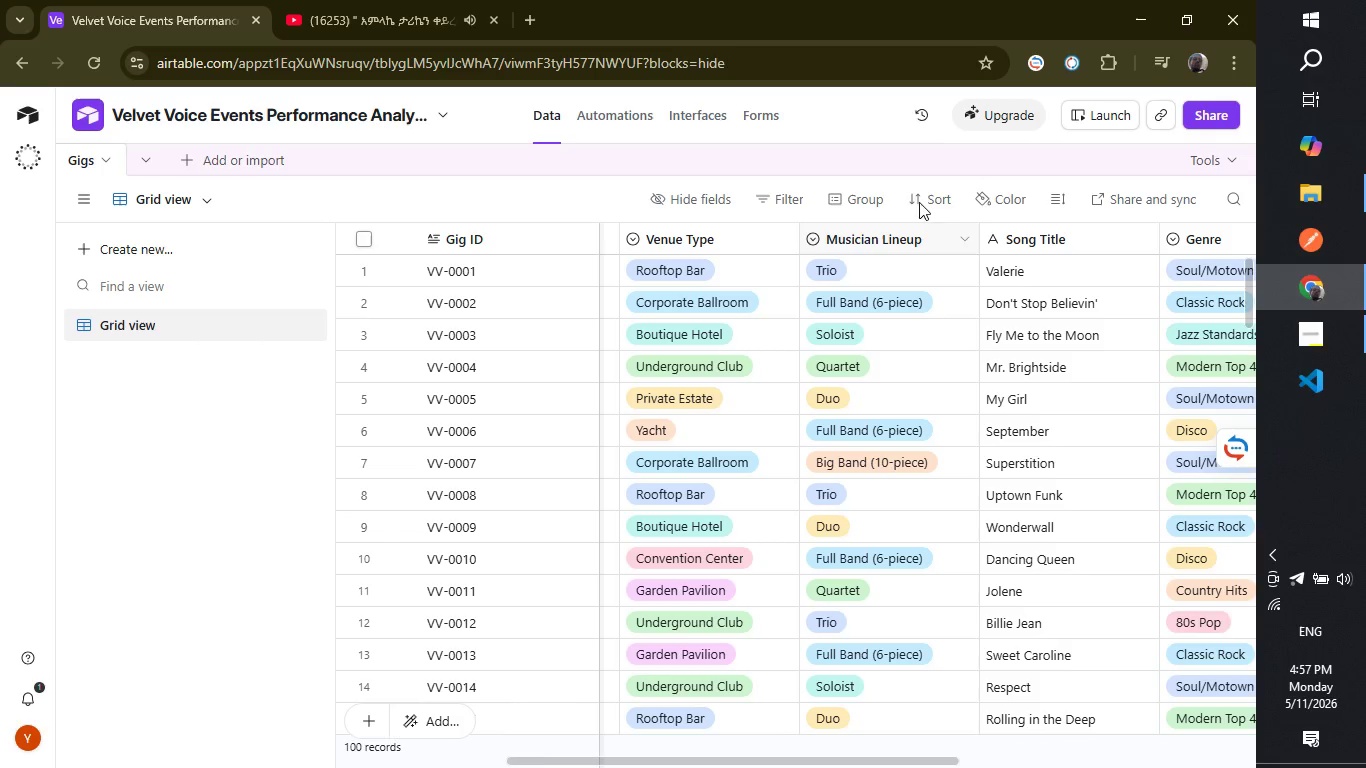 
scroll: coordinate [820, 320], scroll_direction: down, amount: 7.0
 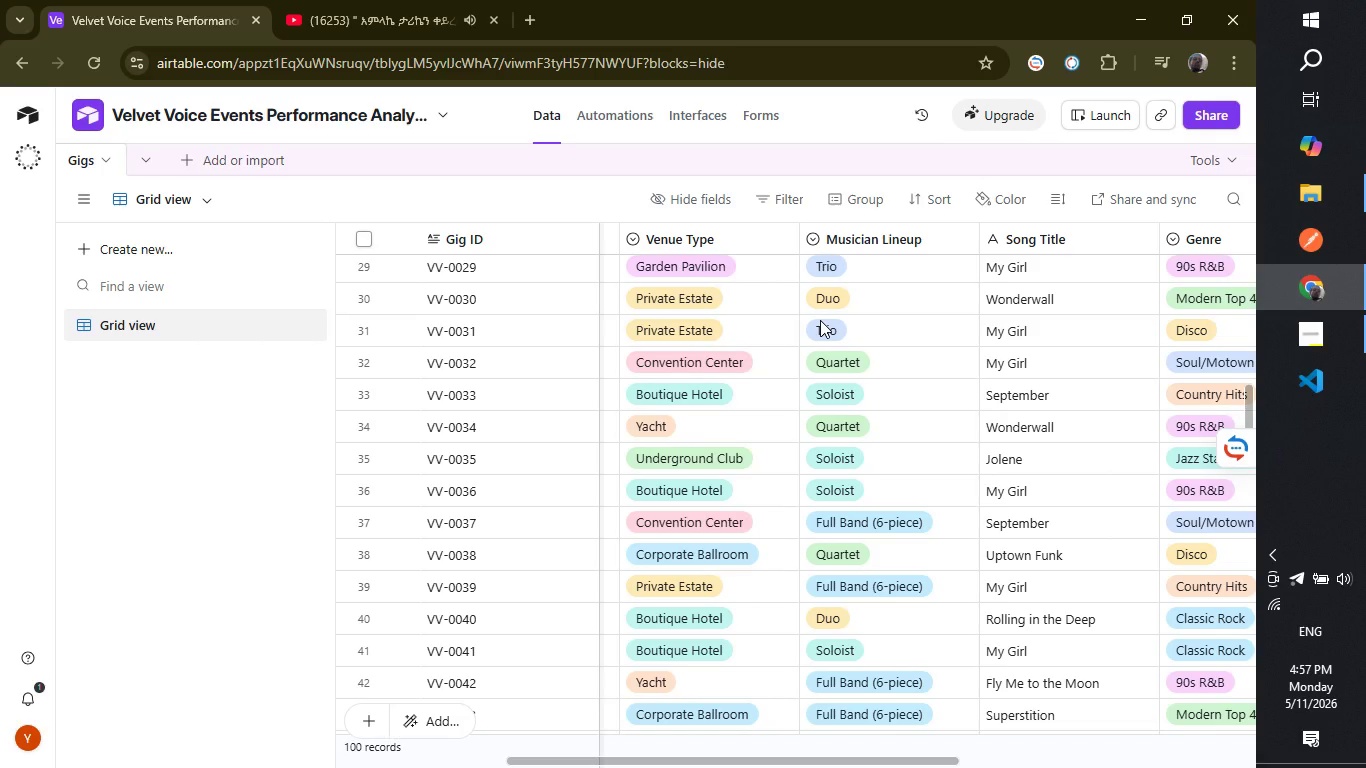 
wait(10.14)
 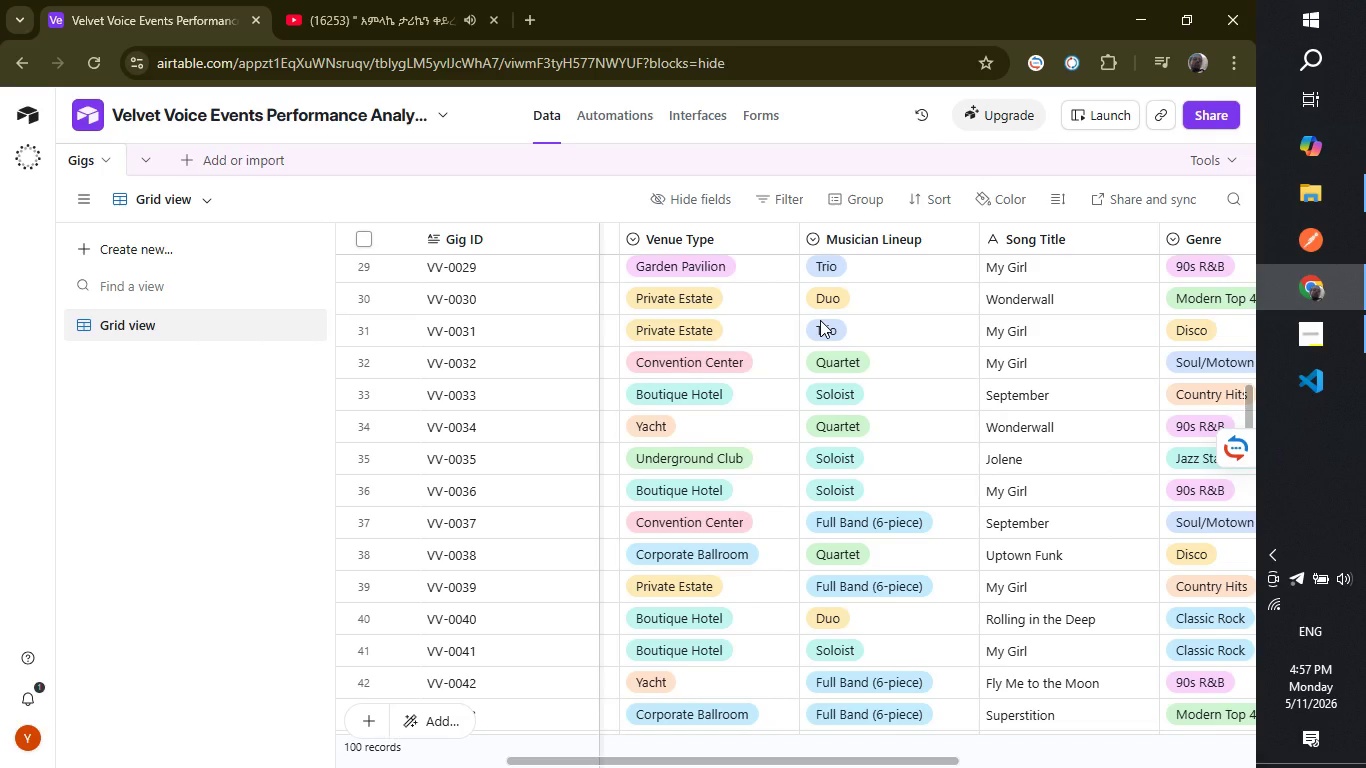 
left_click_drag(start_coordinate=[784, 760], to_coordinate=[1117, 736])
 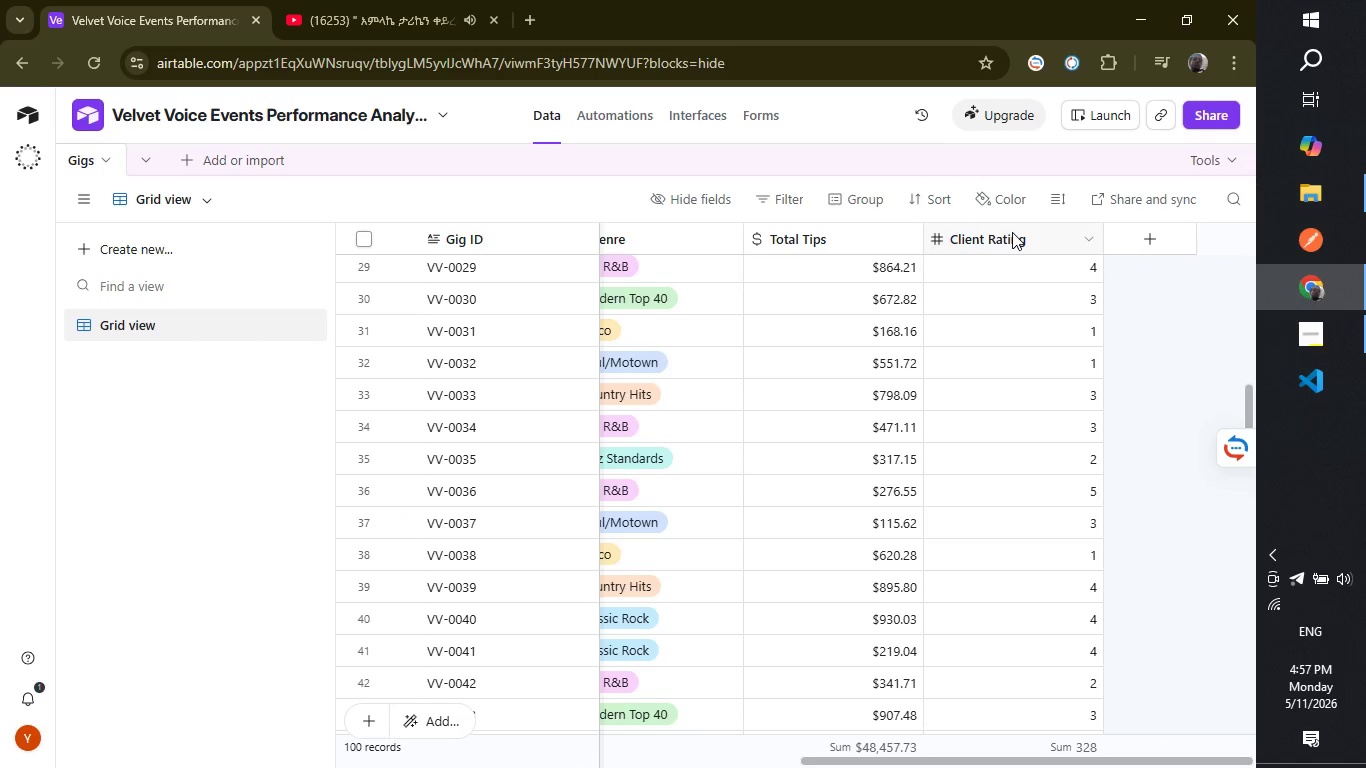 
double_click([1011, 231])
 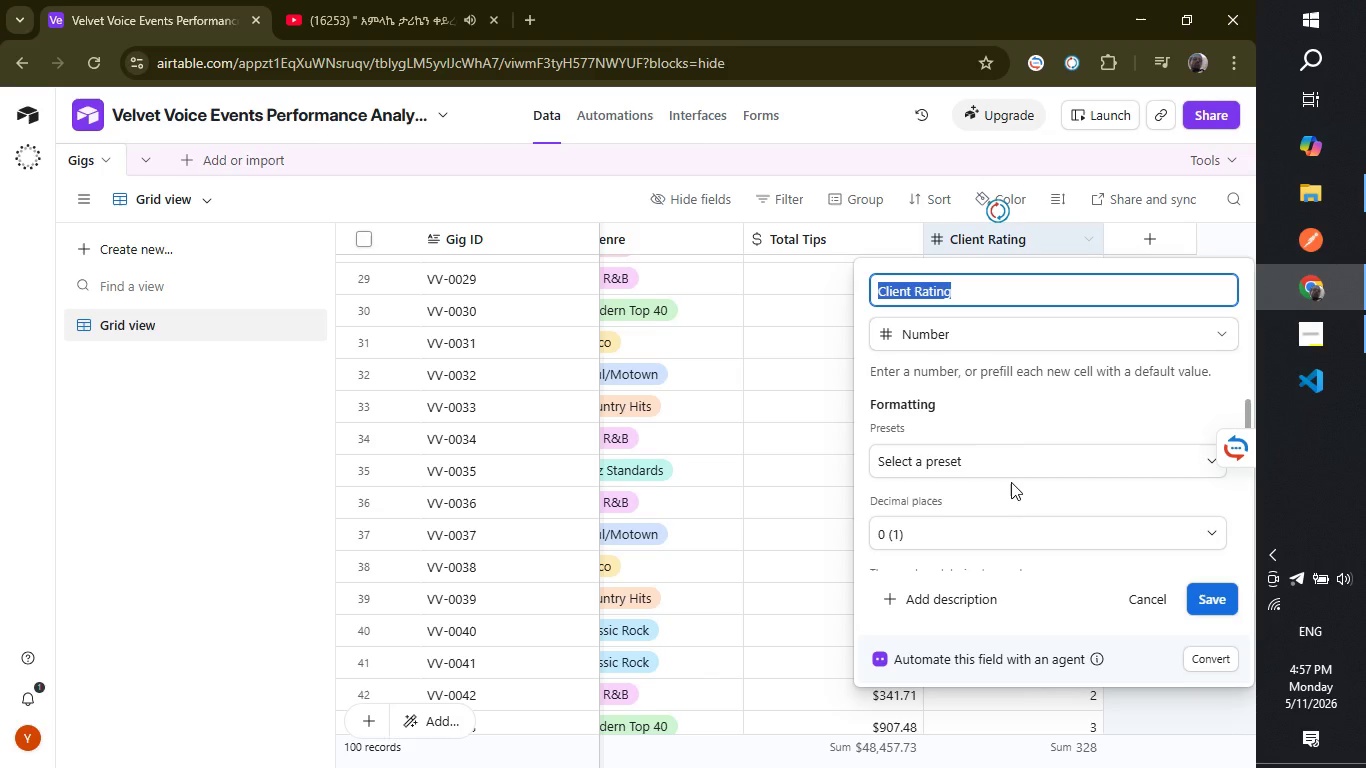 
scroll: coordinate [1011, 482], scroll_direction: down, amount: 3.0
 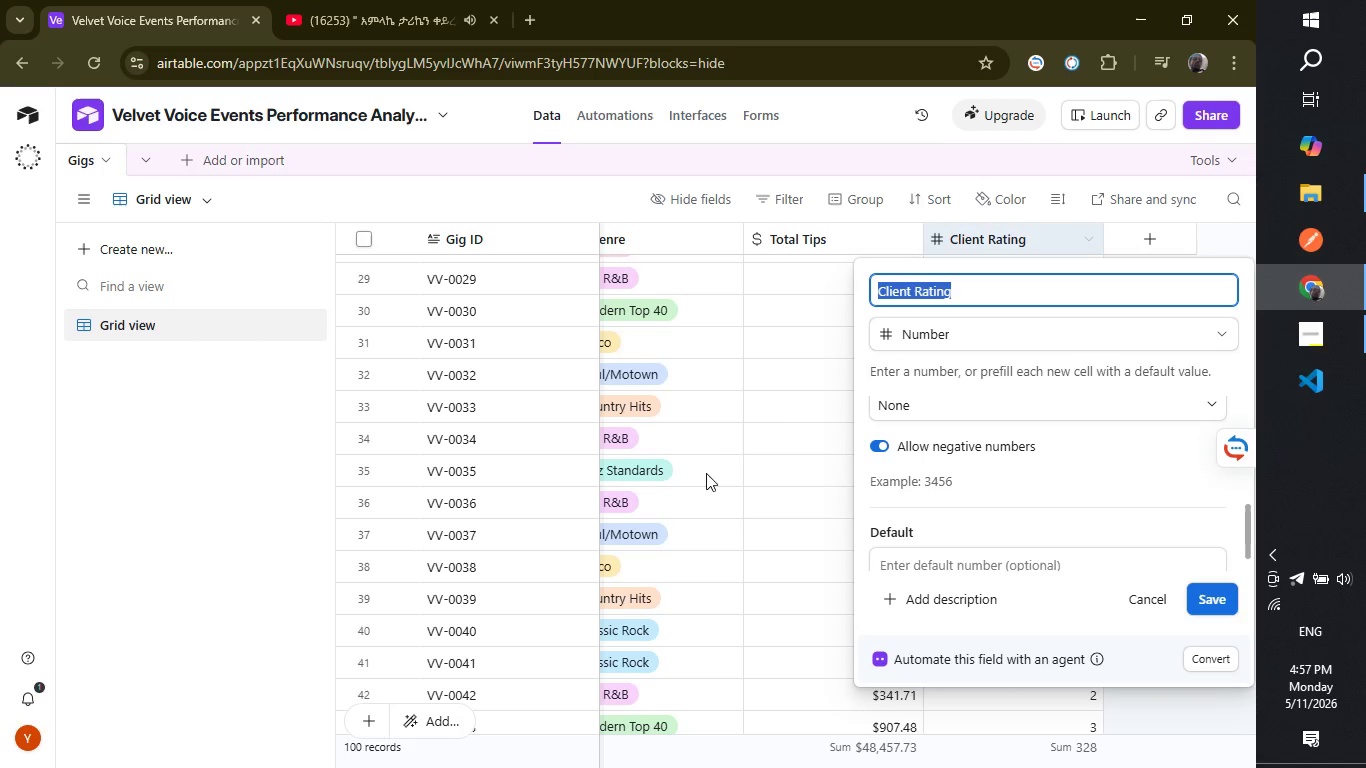 
wait(7.1)
 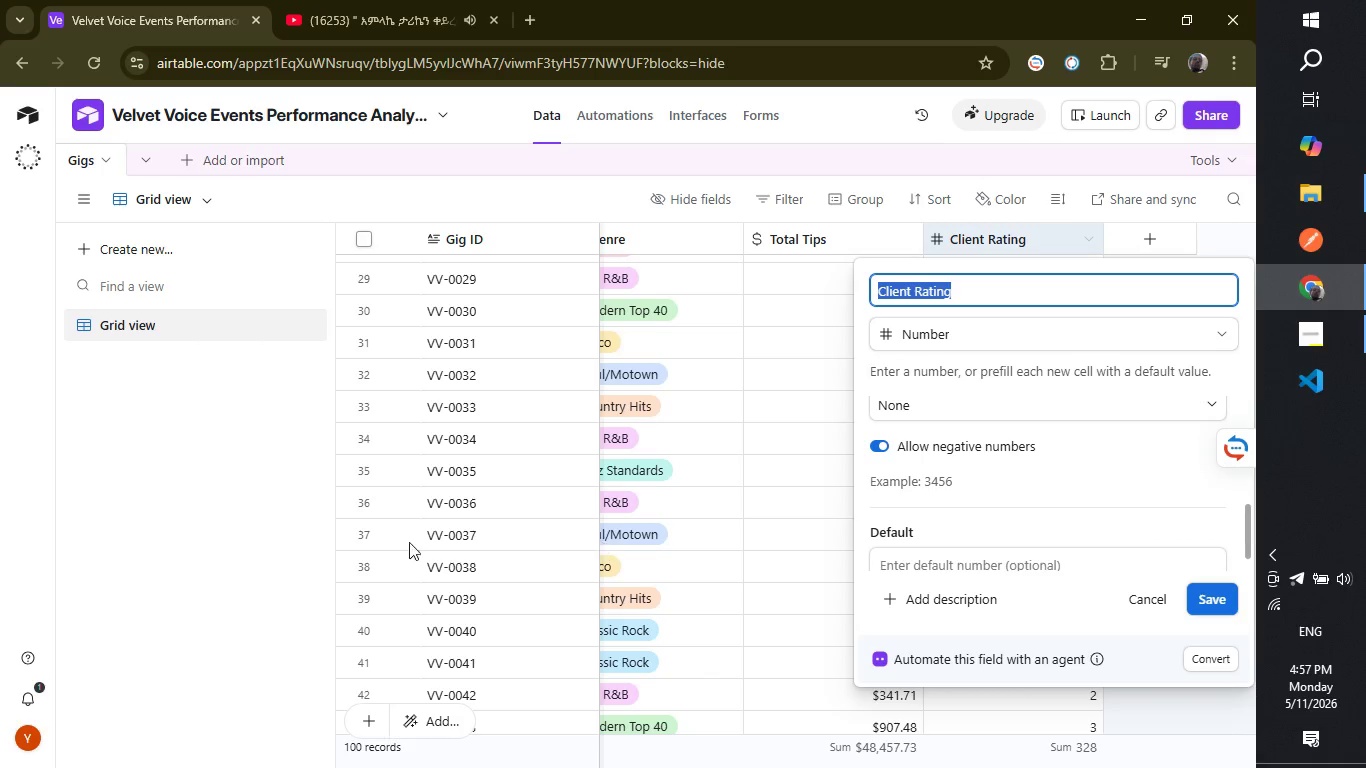 
left_click([878, 445])
 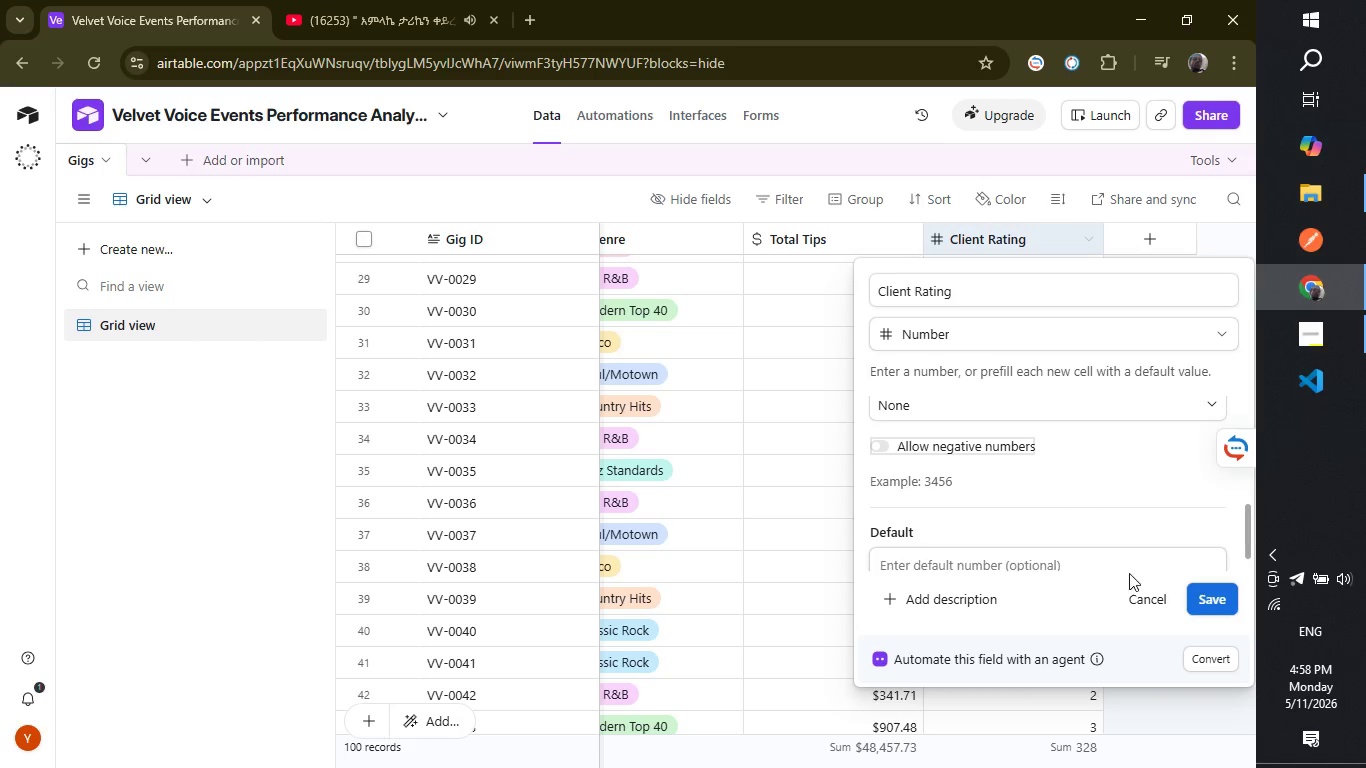 
left_click([1200, 601])
 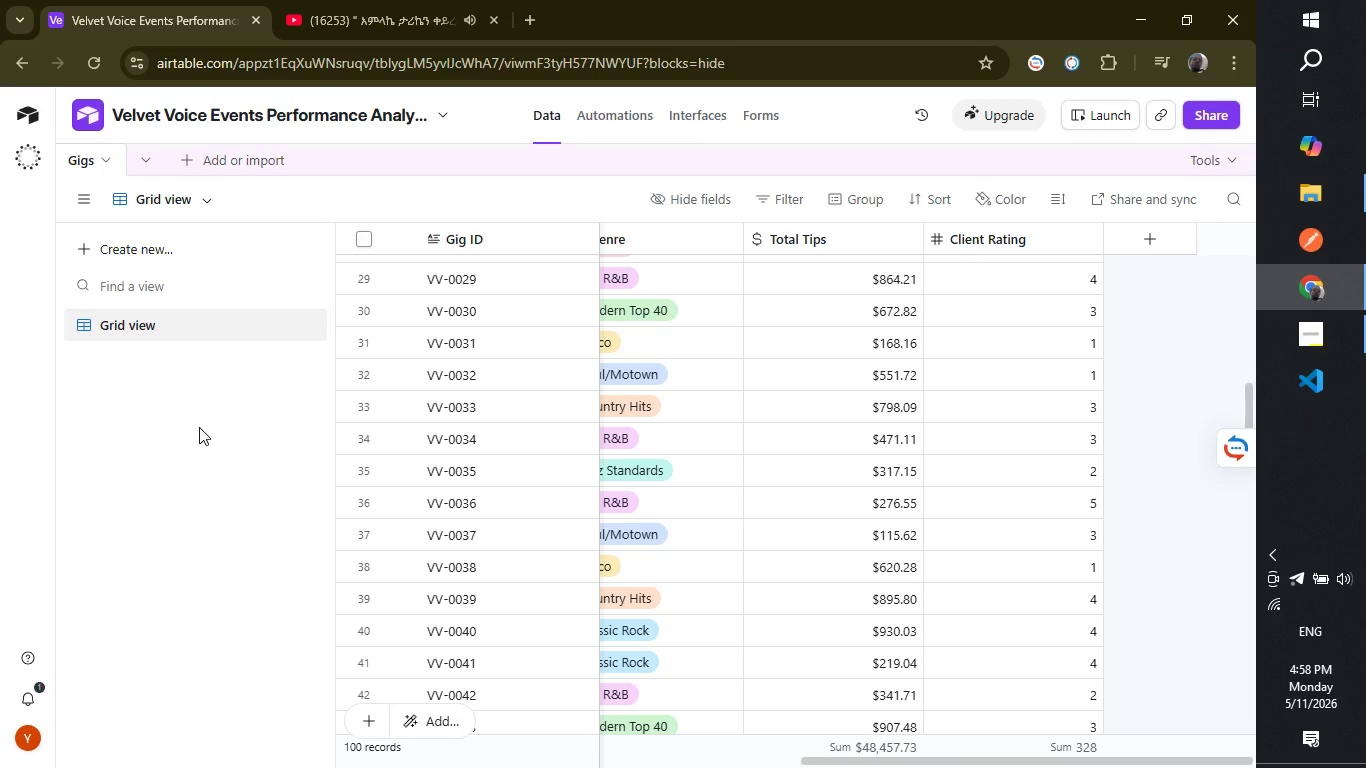 
wait(19.78)
 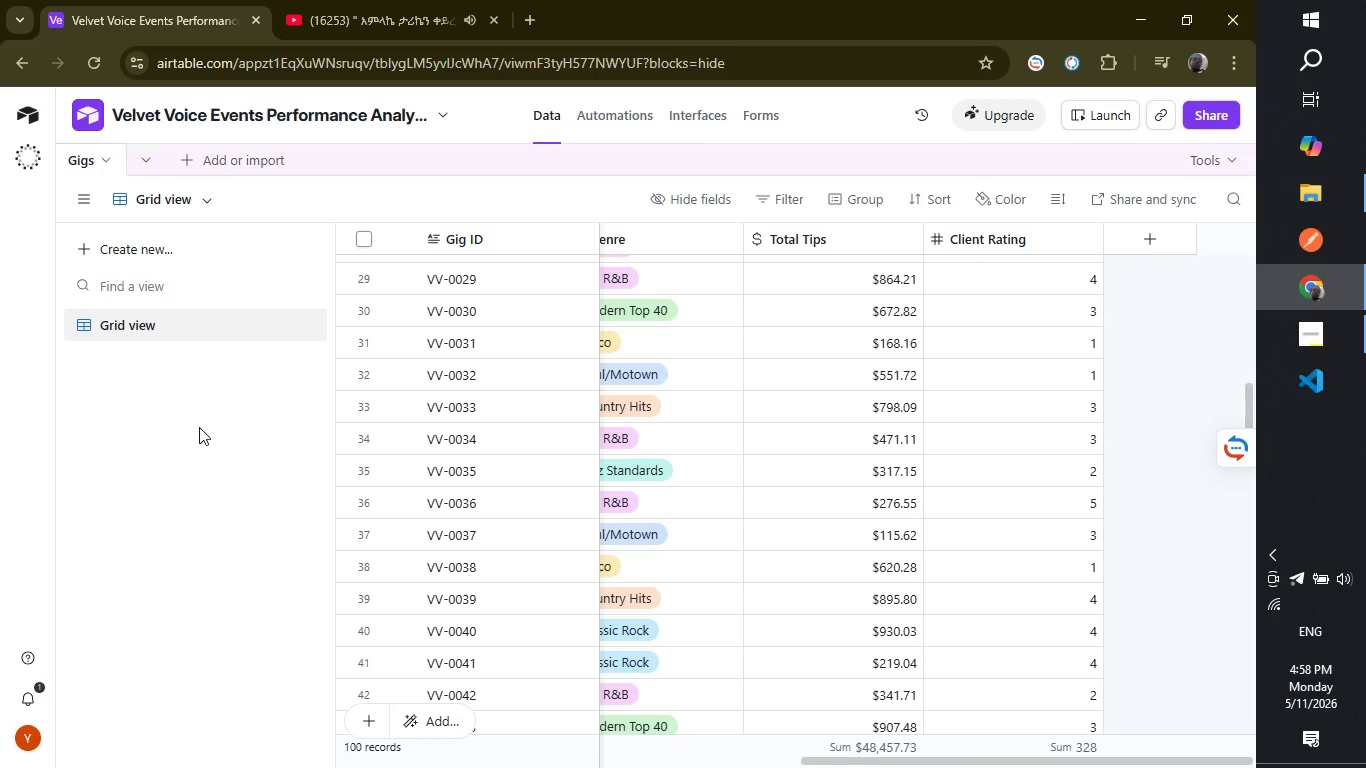 
left_click([1158, 249])
 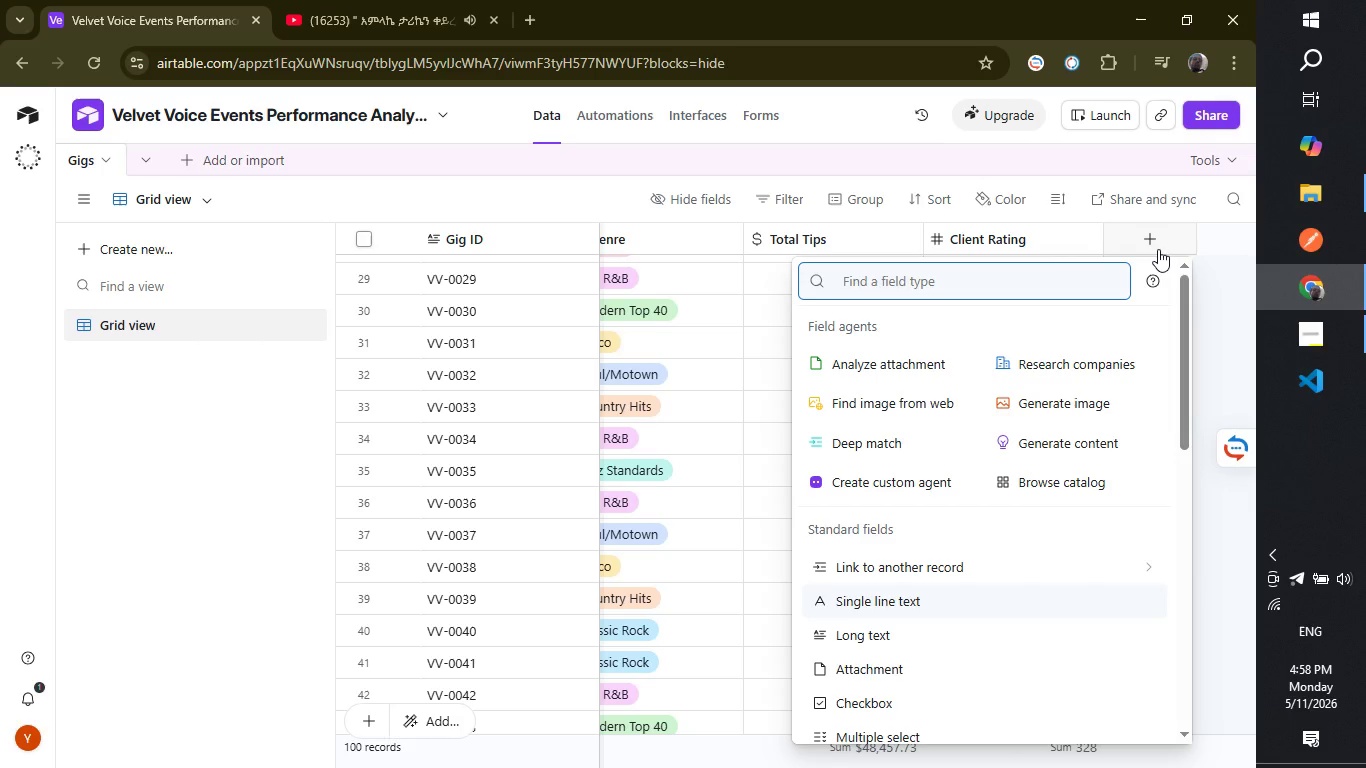 
type(form)
 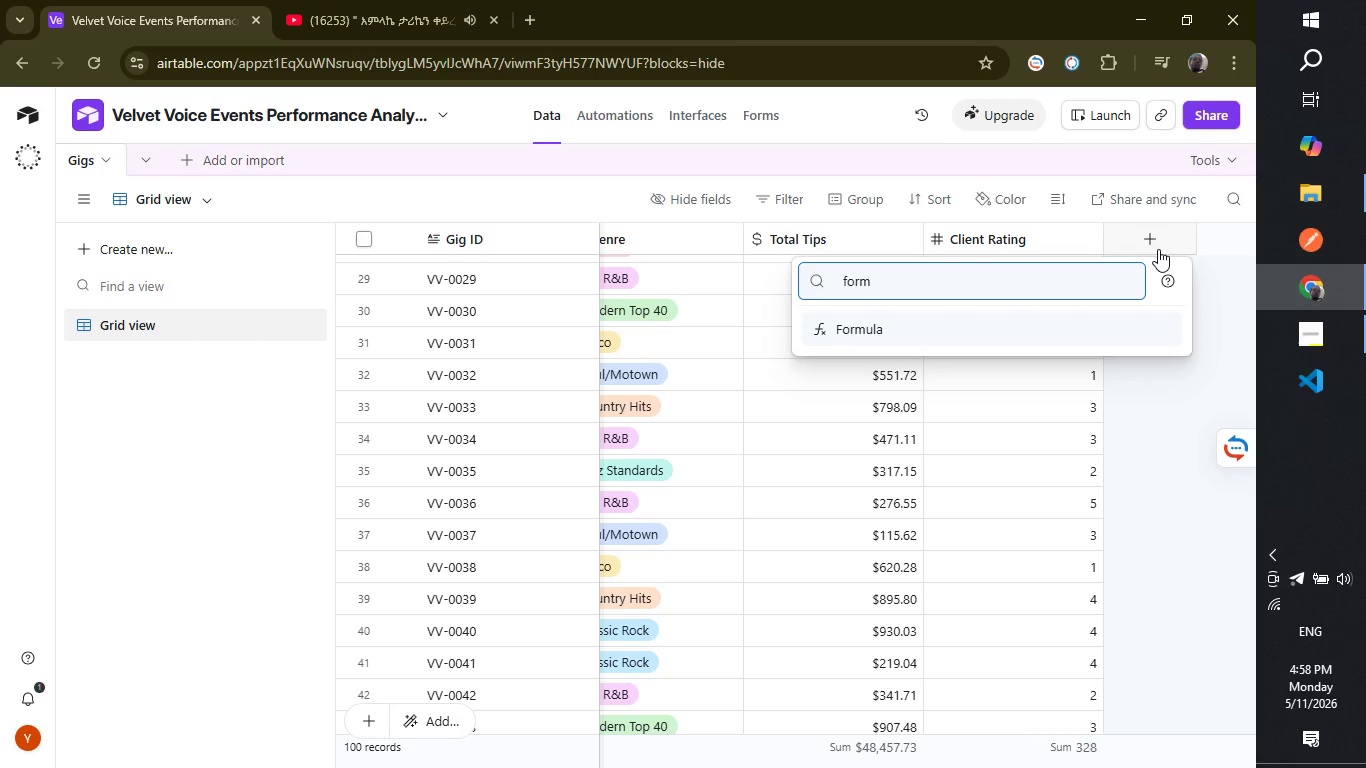 
key(Enter)
 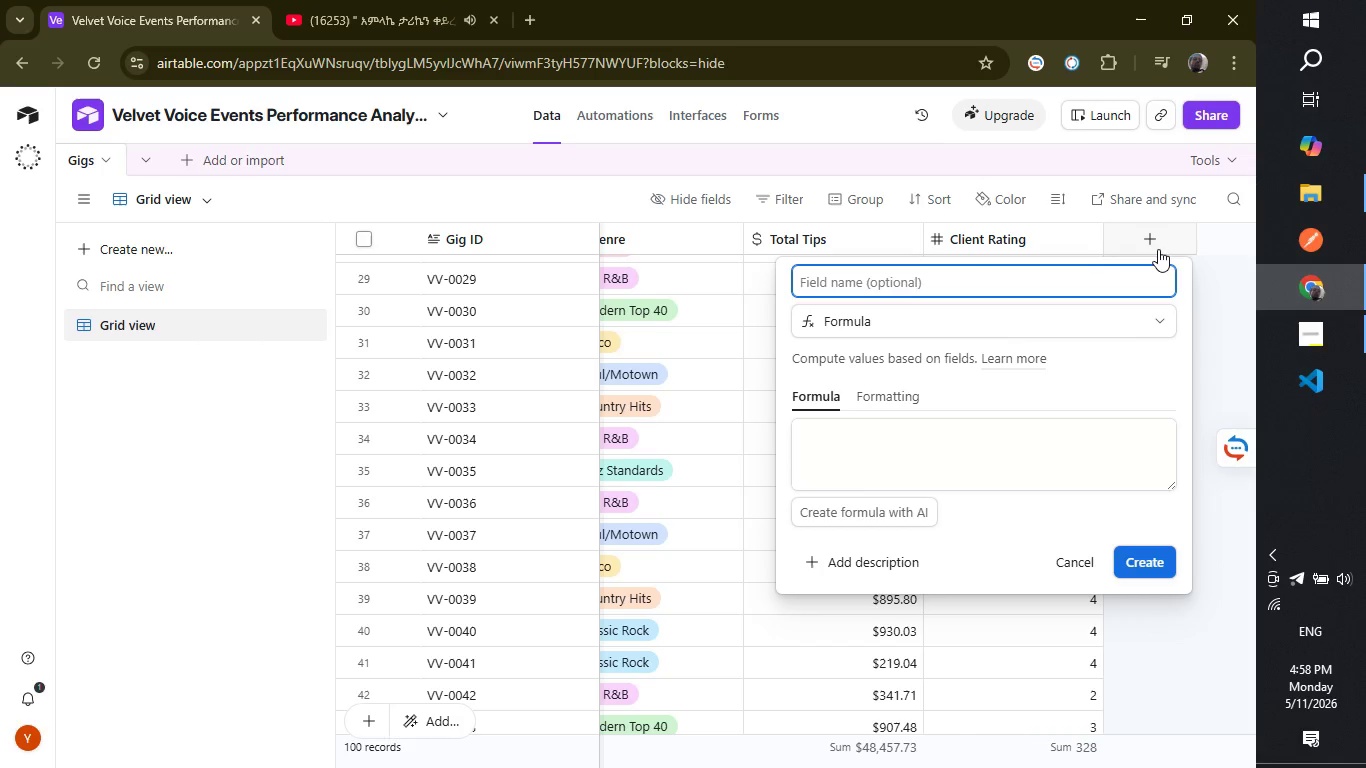 
type(Month)
 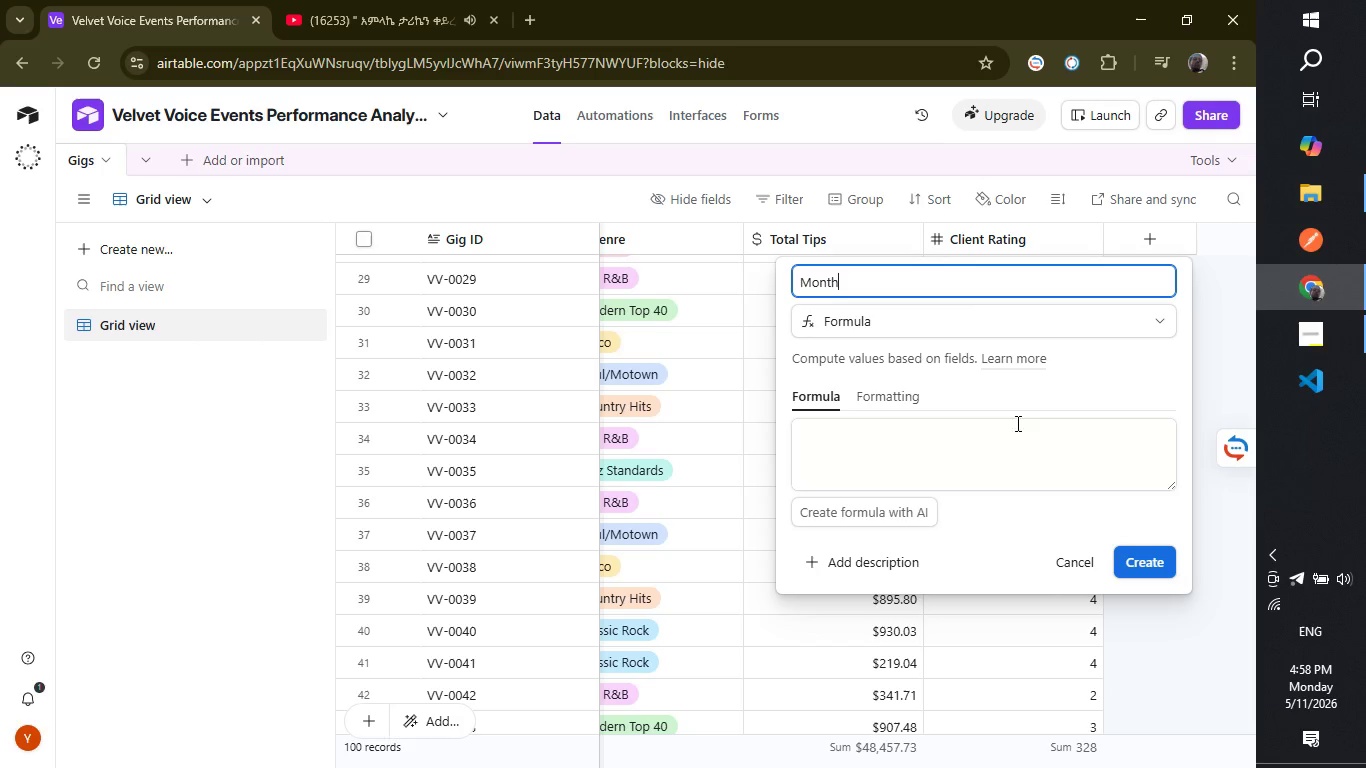 
left_click([1008, 452])
 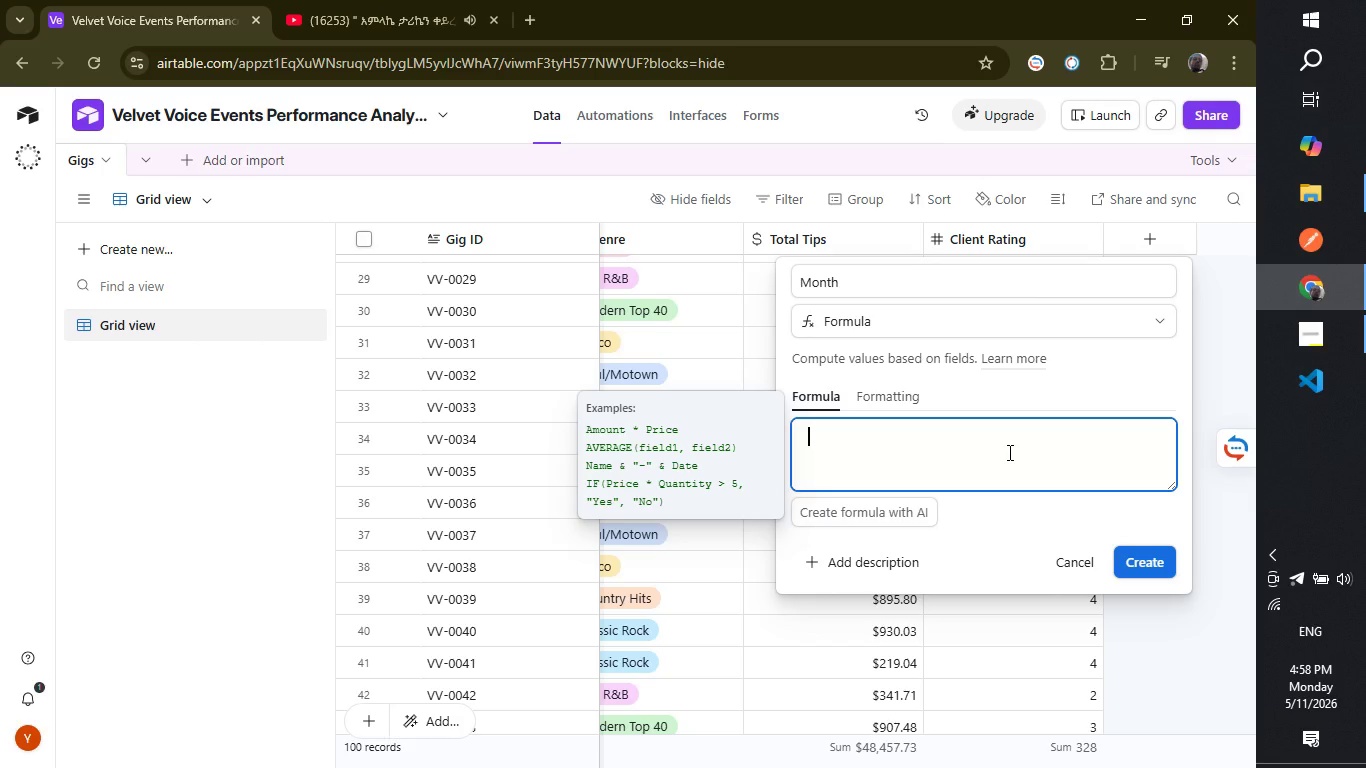 
type(datetime)
 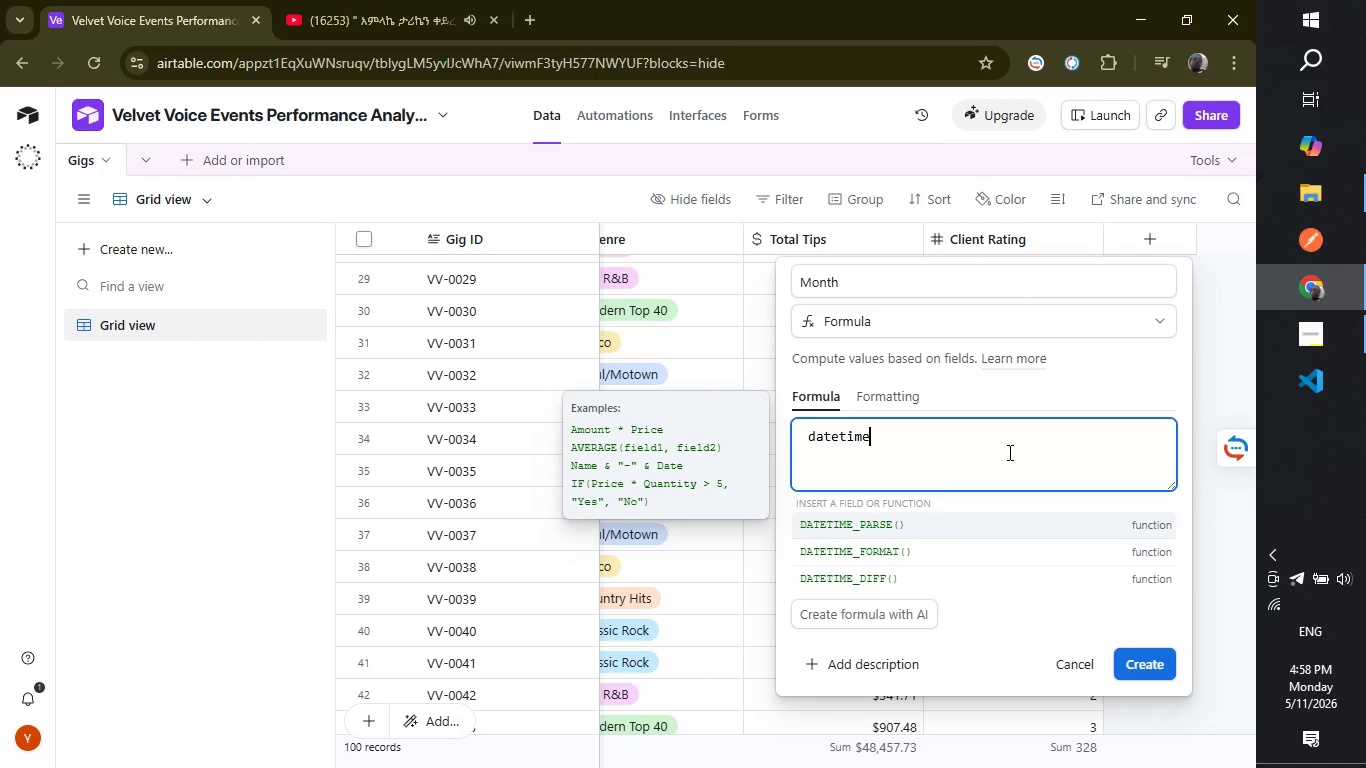 
key(ArrowDown)
 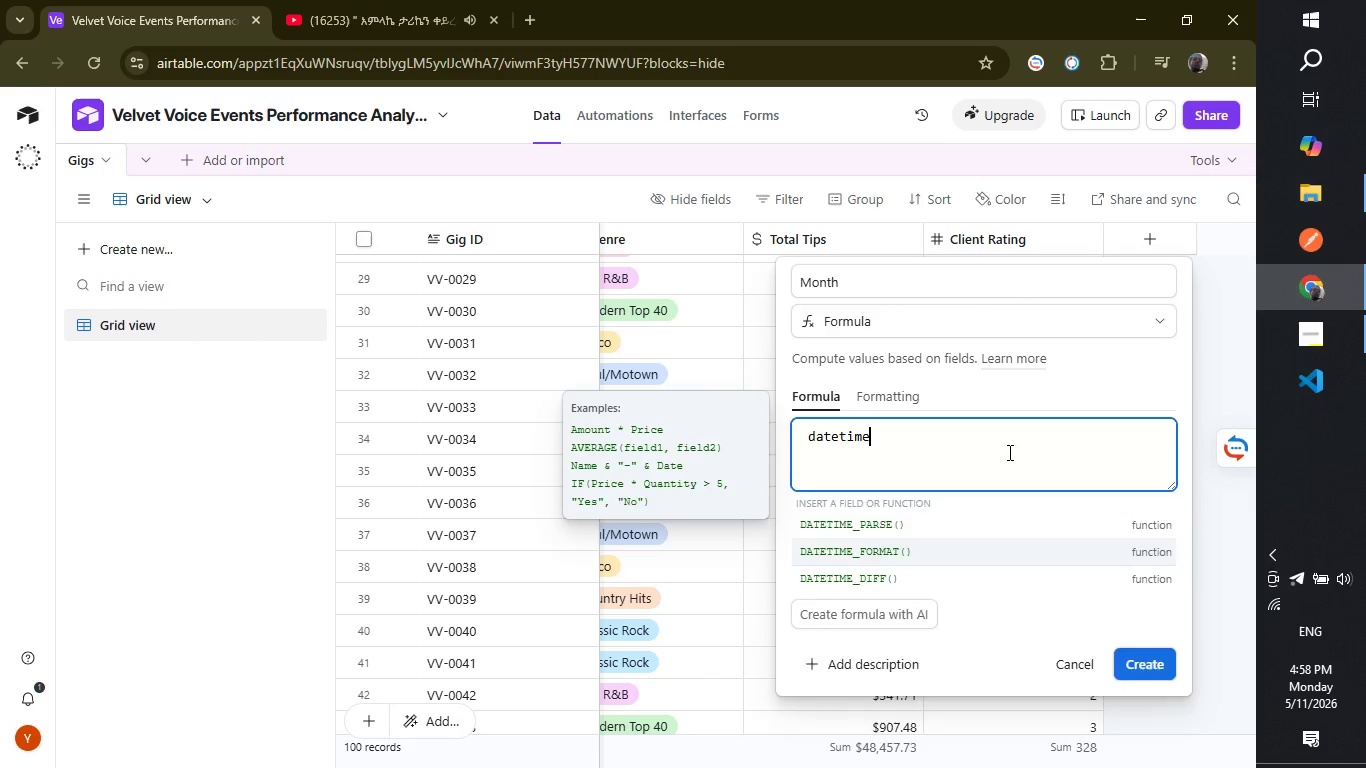 
key(Enter)
 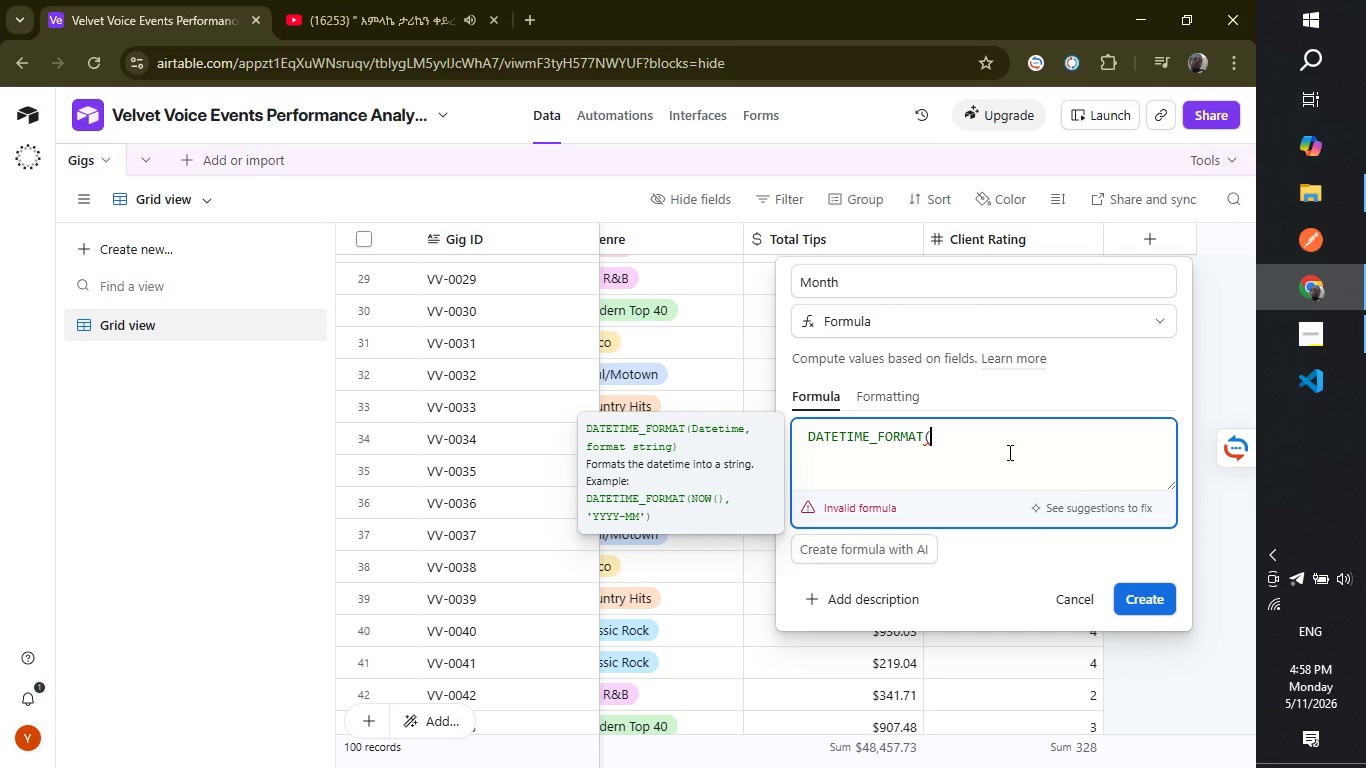 
type({Gi)
 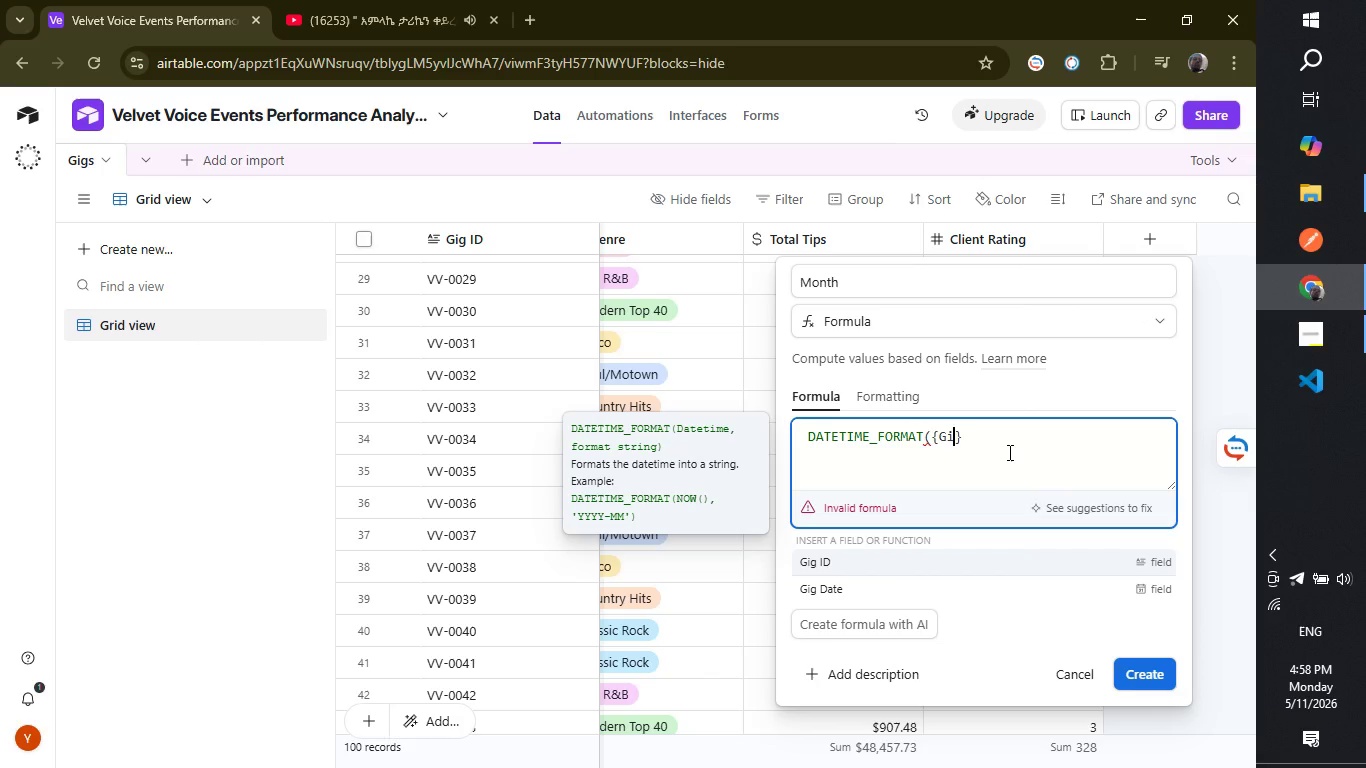 
key(ArrowDown)
 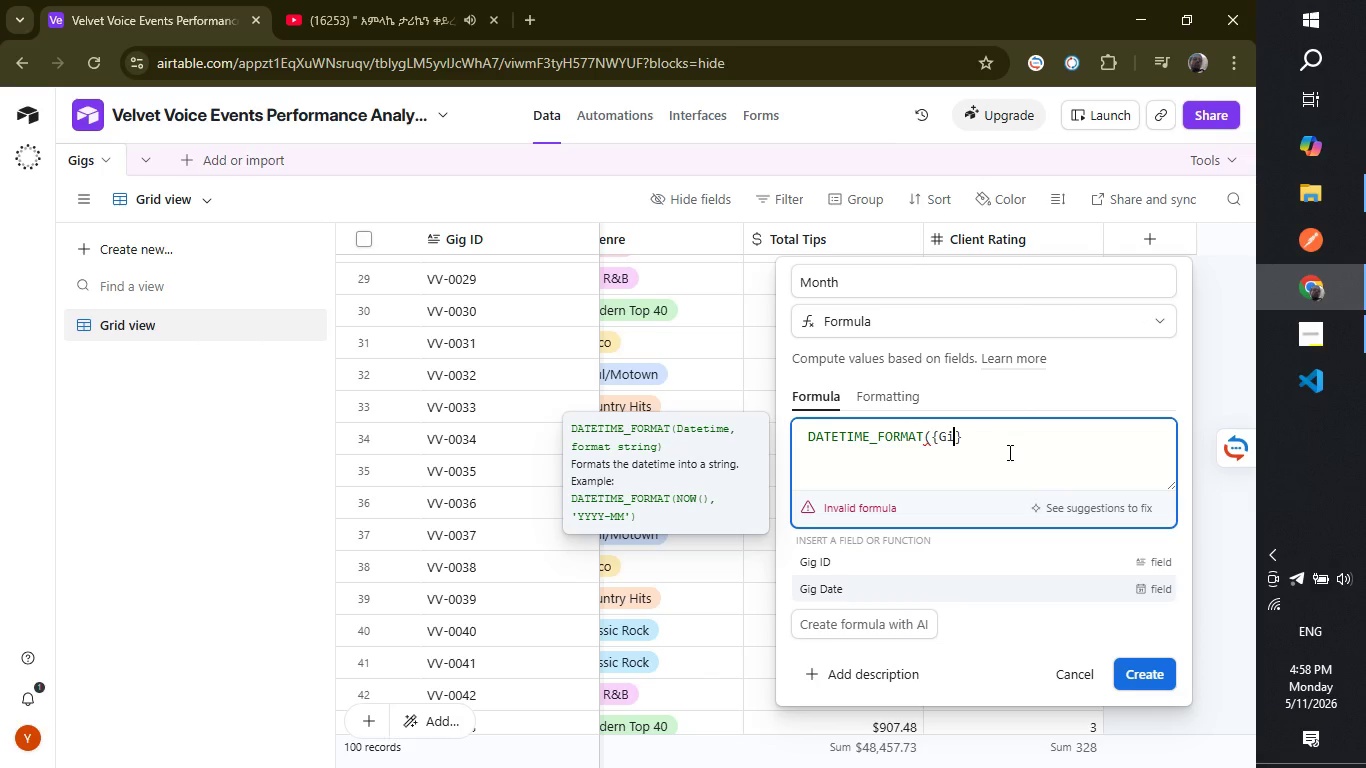 
key(Enter)
 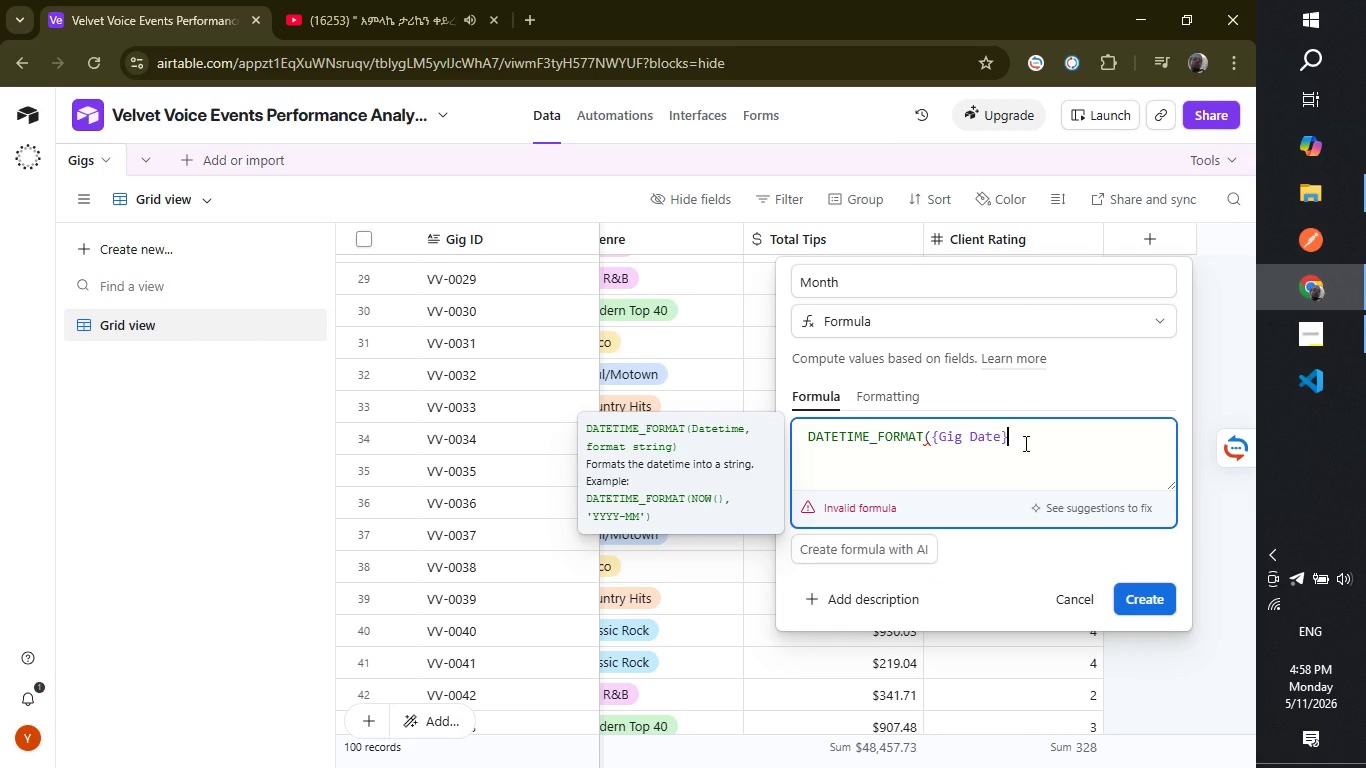 
type(,"YYYY-MM)
 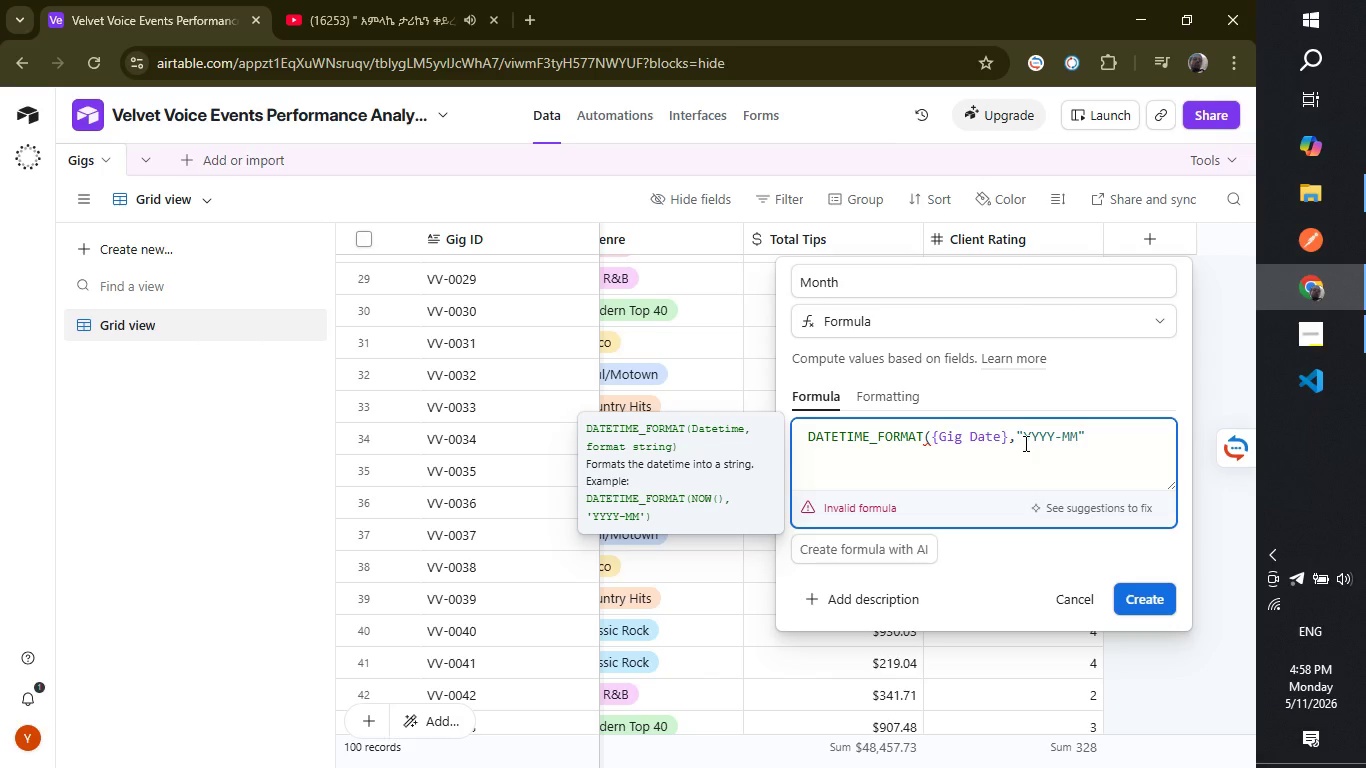 
left_click([1089, 434])
 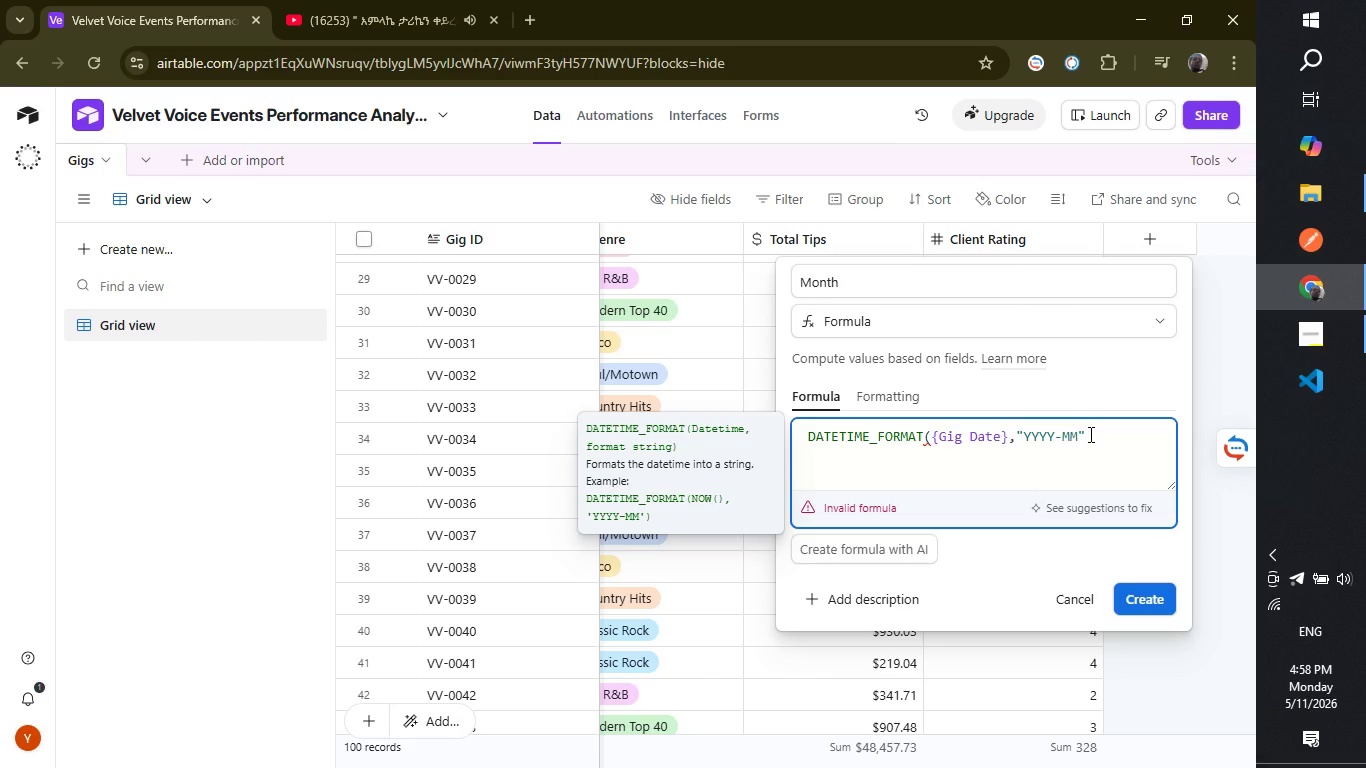 
key(Shift+ShiftLeft)
 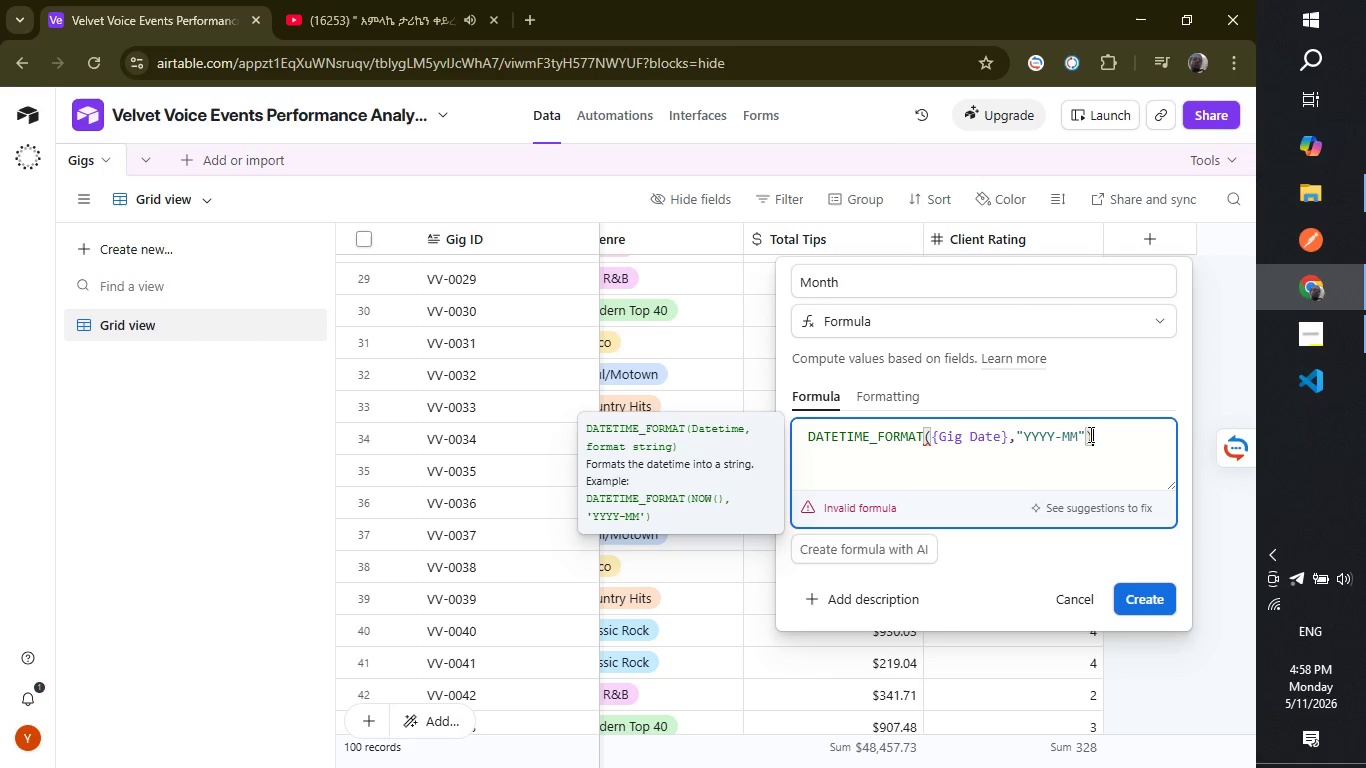 
key(Shift+0)
 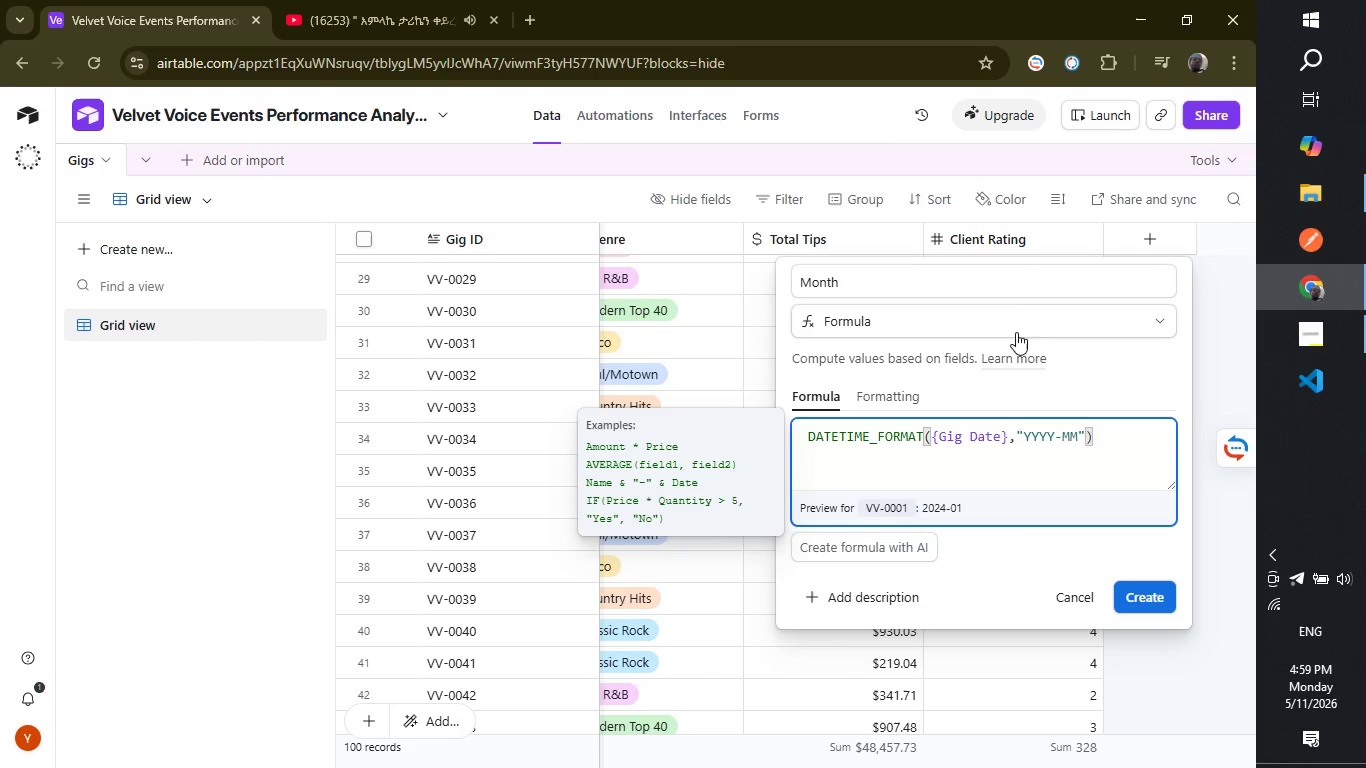 
wait(5.05)
 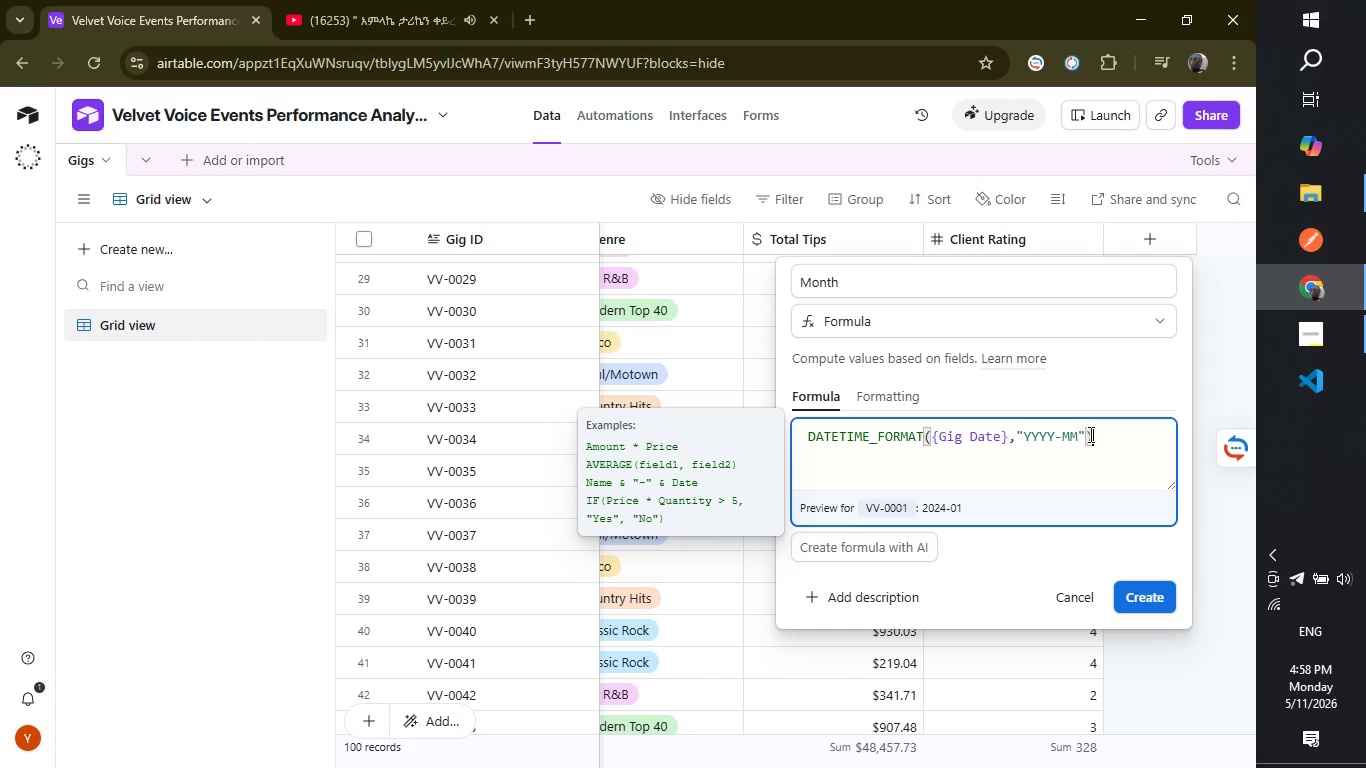 
left_click([1155, 604])
 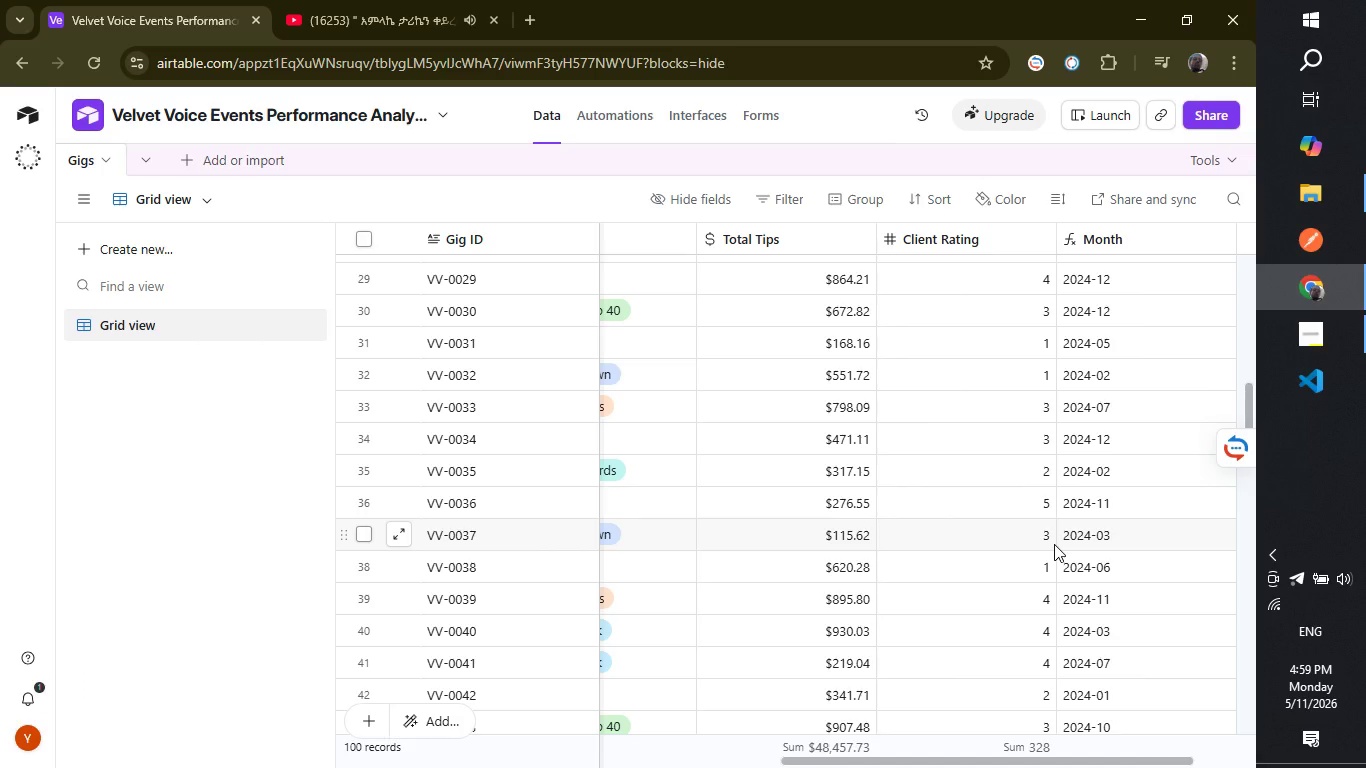 
wait(15.06)
 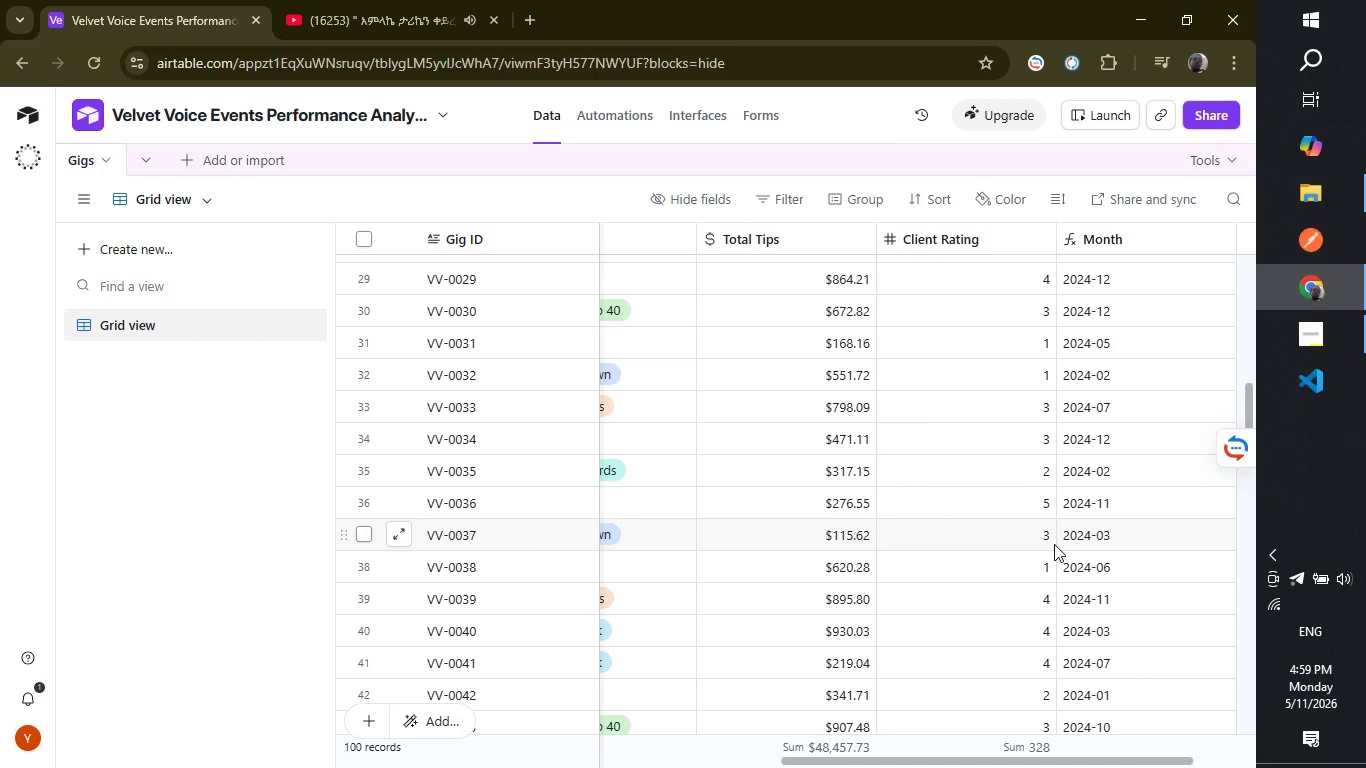 
left_click_drag(start_coordinate=[895, 758], to_coordinate=[995, 765])
 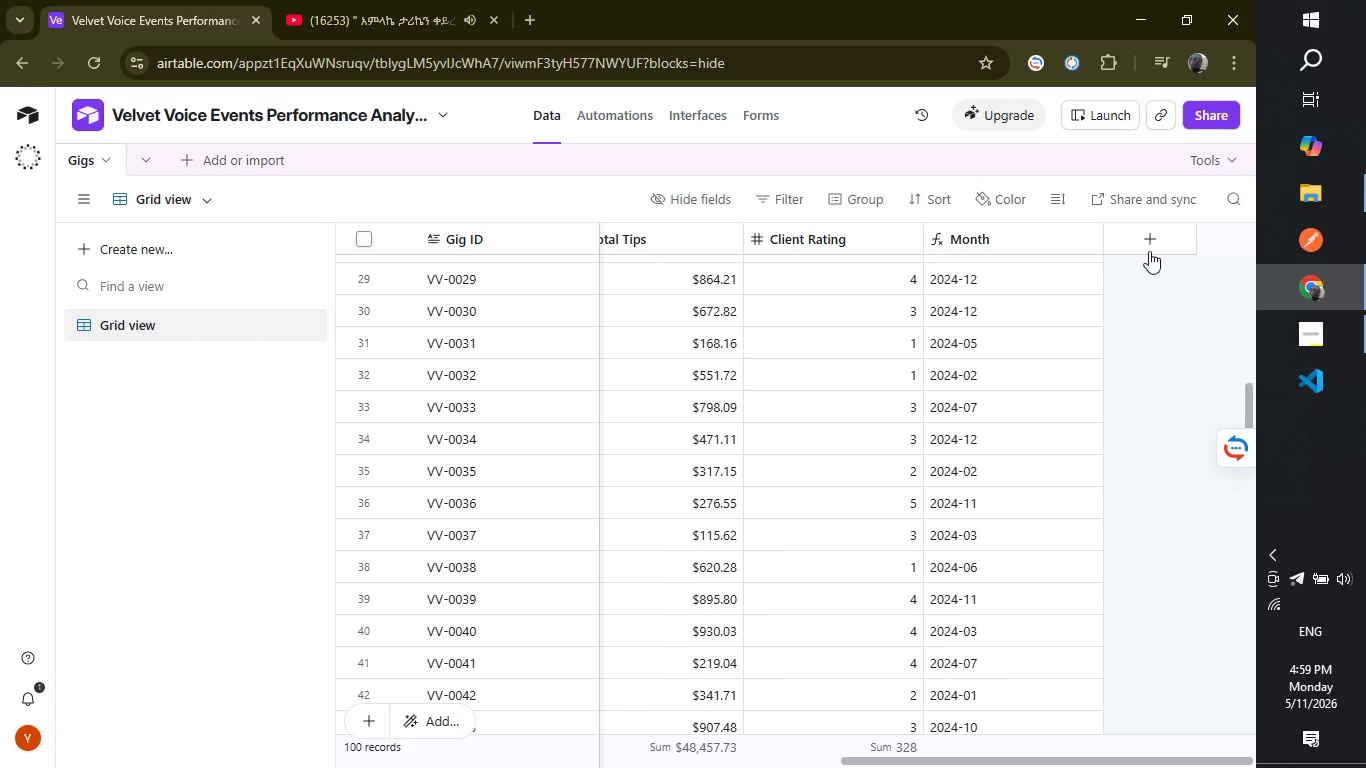 
left_click([1163, 238])
 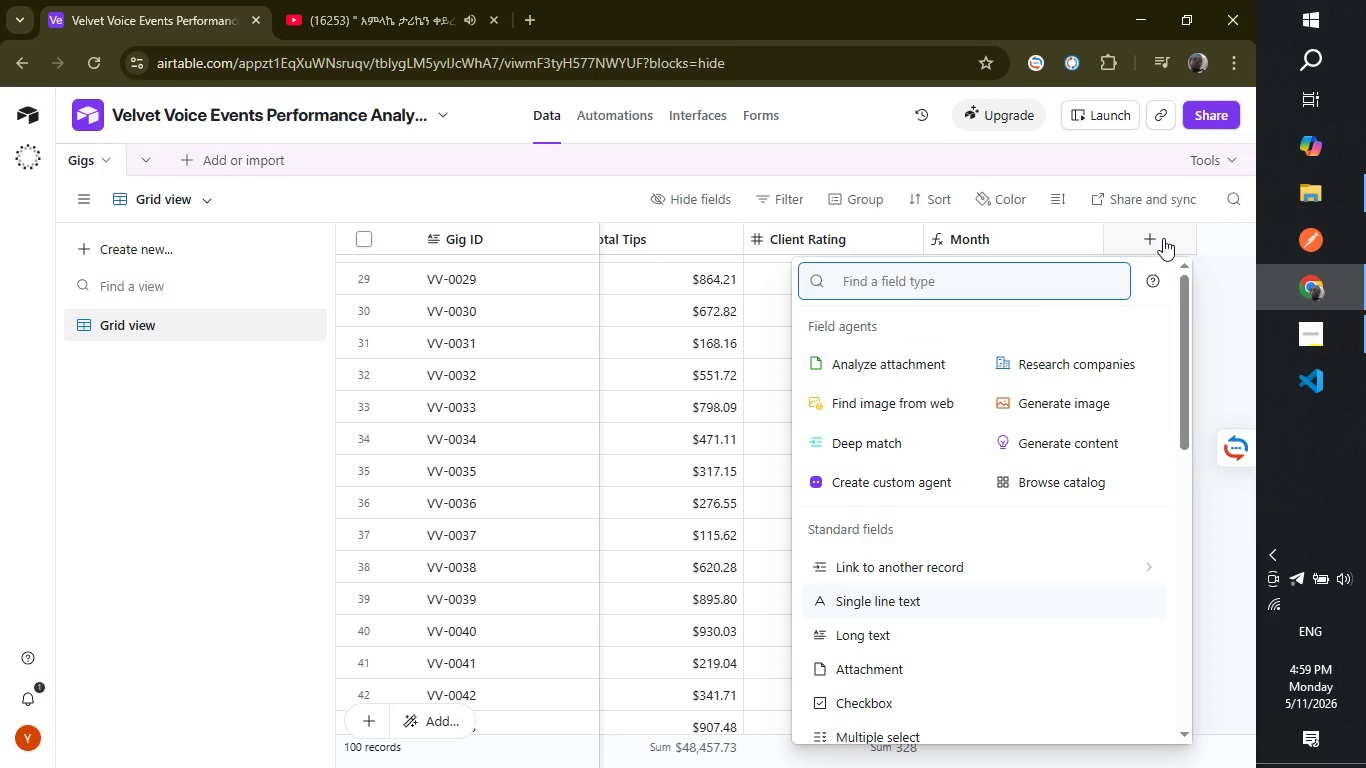 
type(for)
 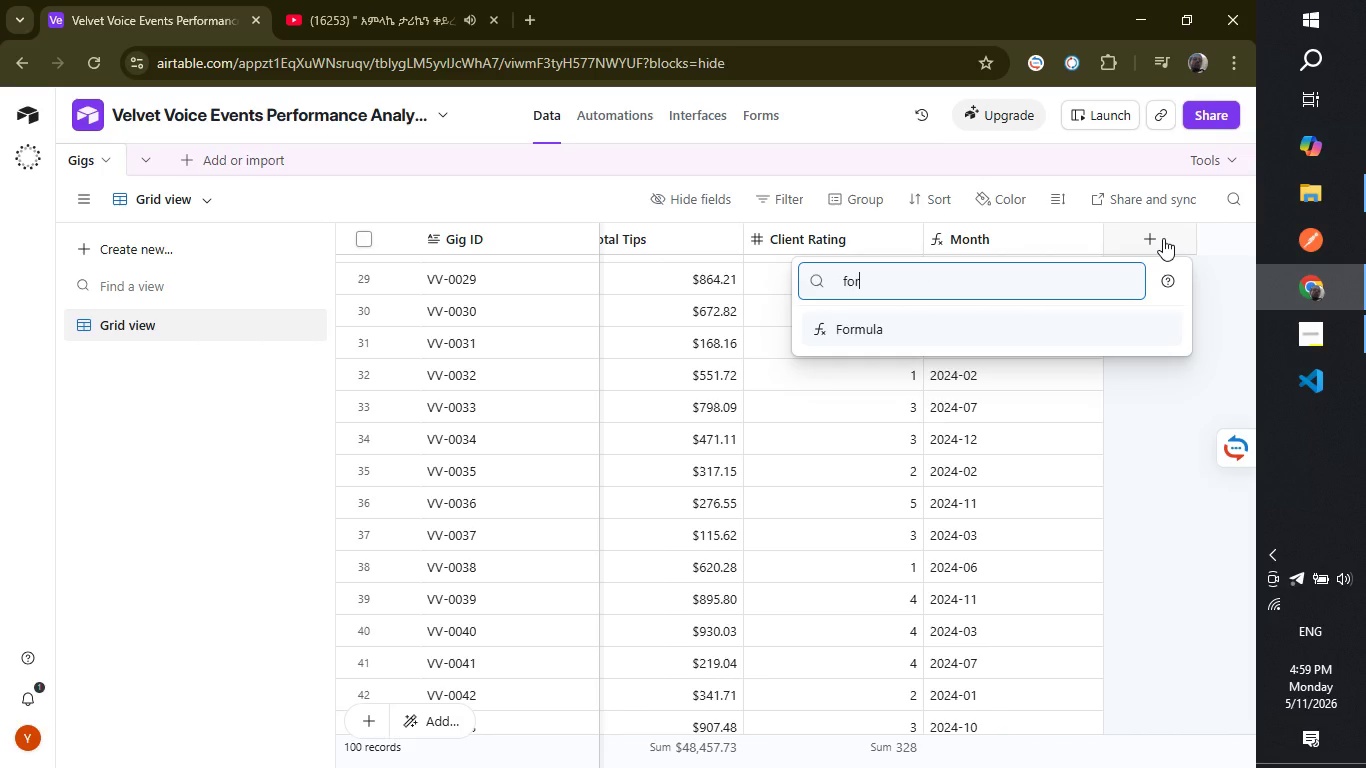 
key(Enter)
 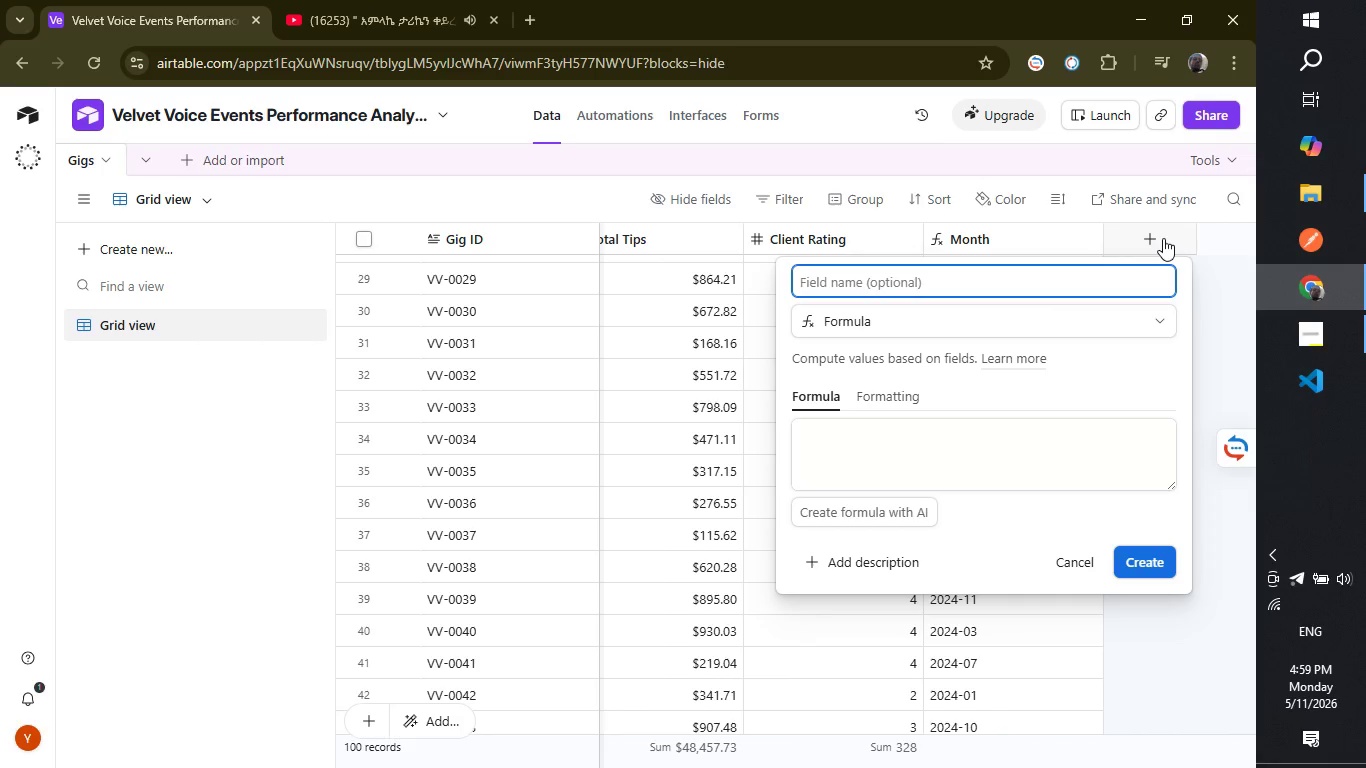 
type(Quarter)
 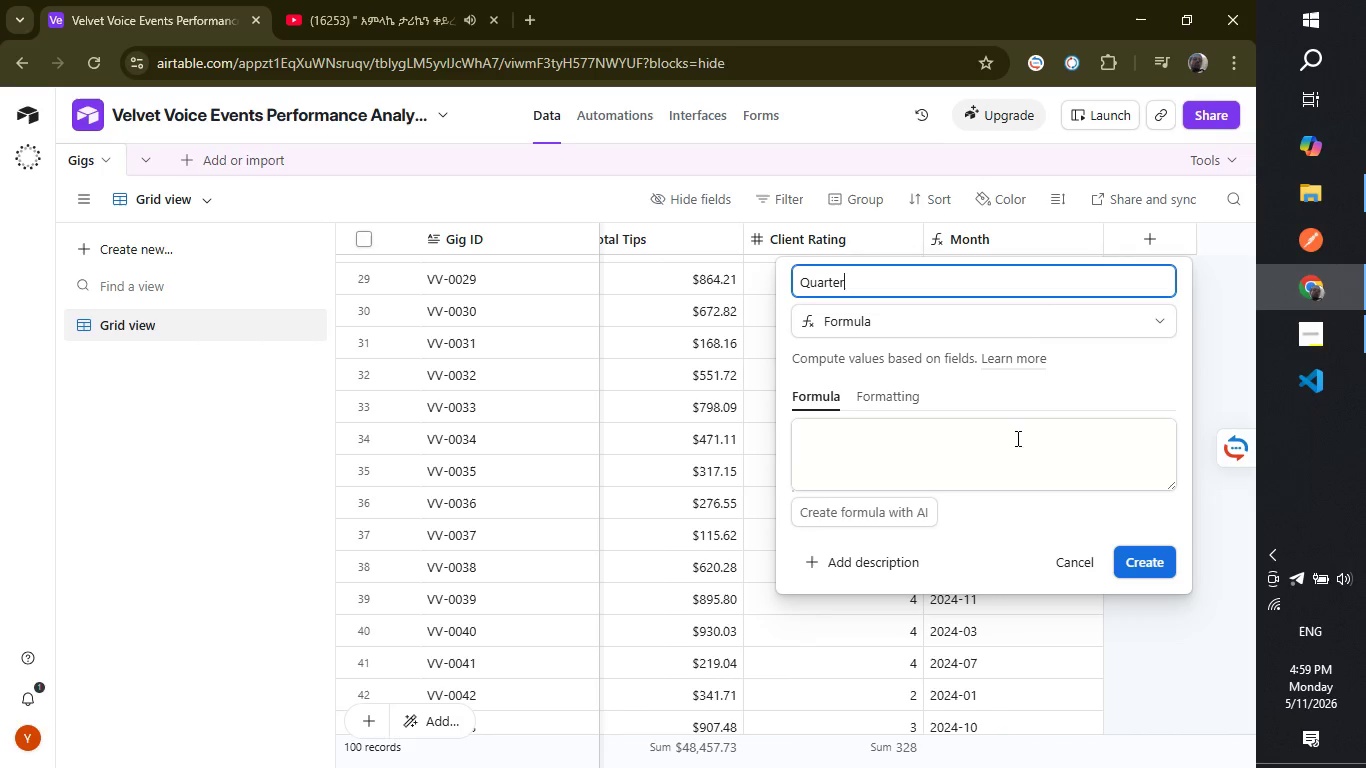 
left_click([1009, 445])
 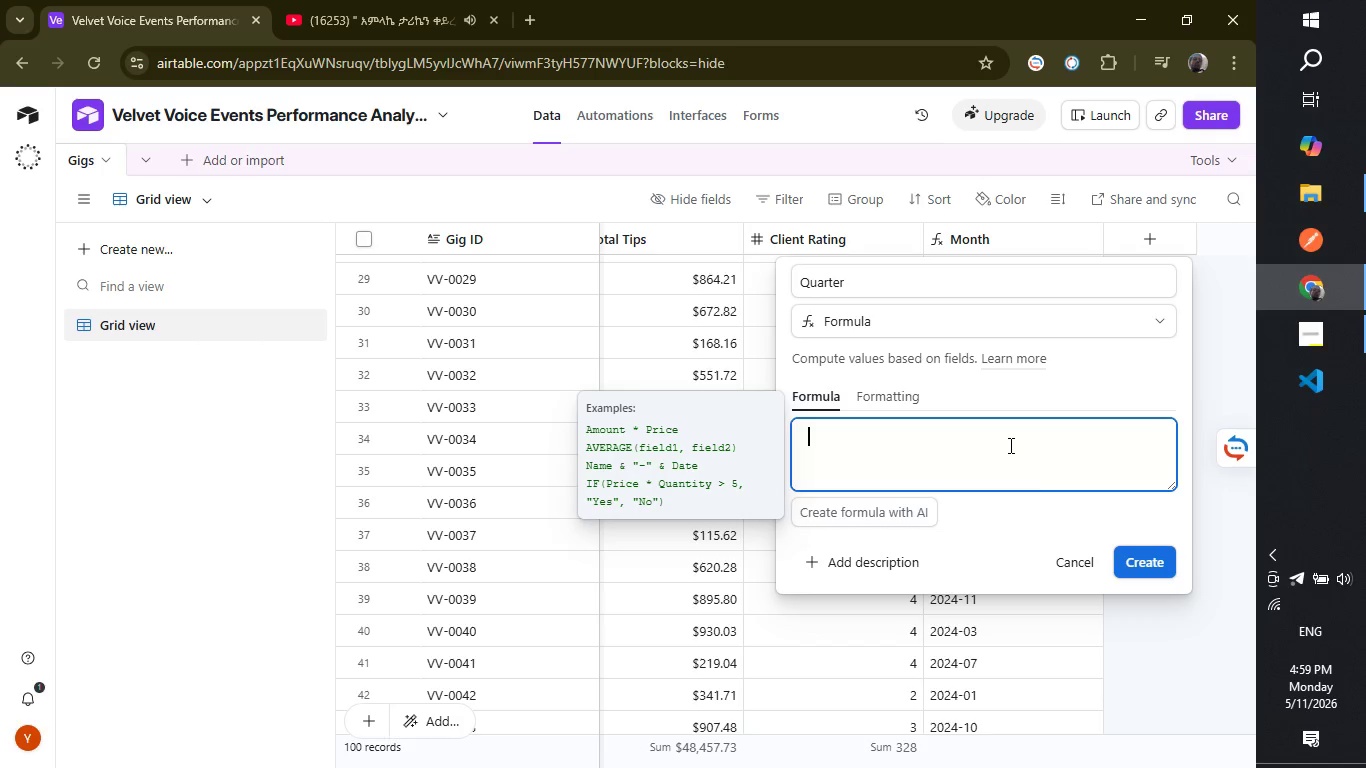 
wait(6.95)
 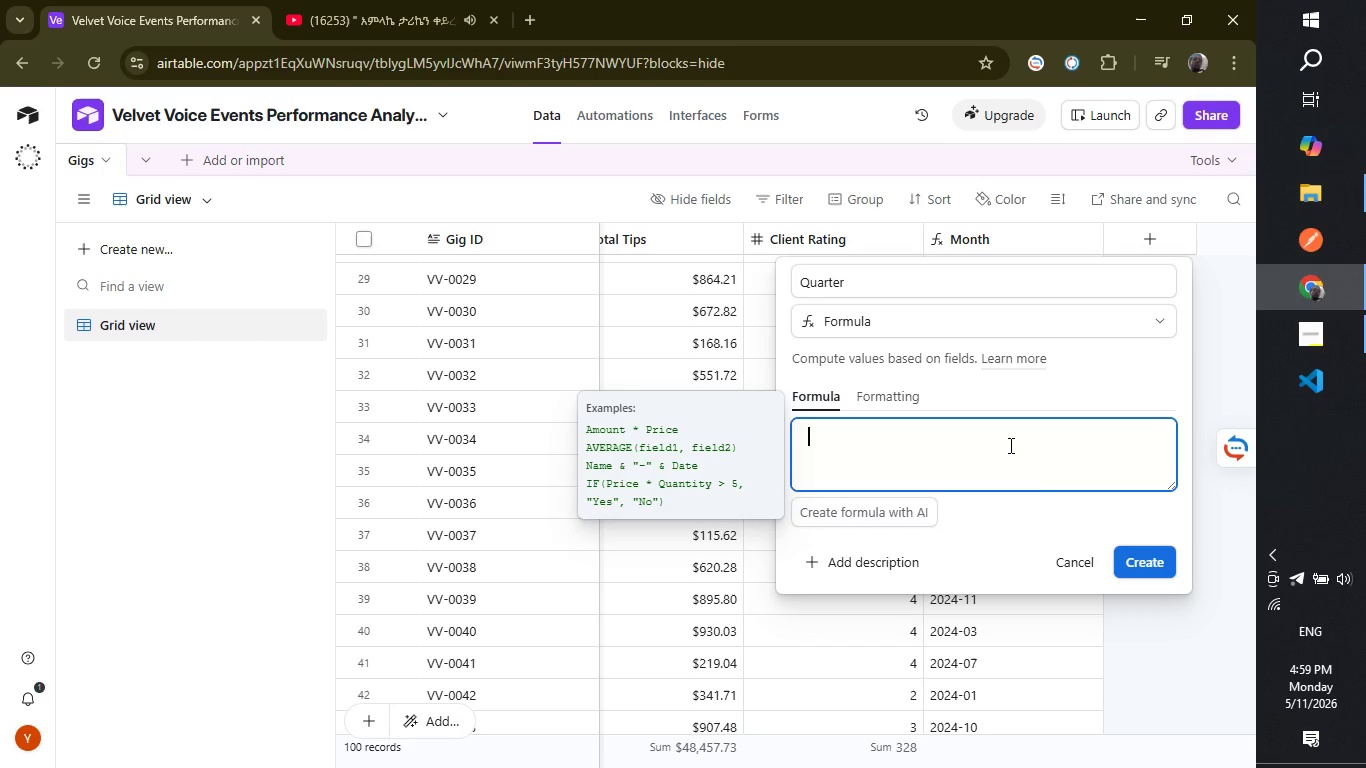 
type(Datetime_fo)
 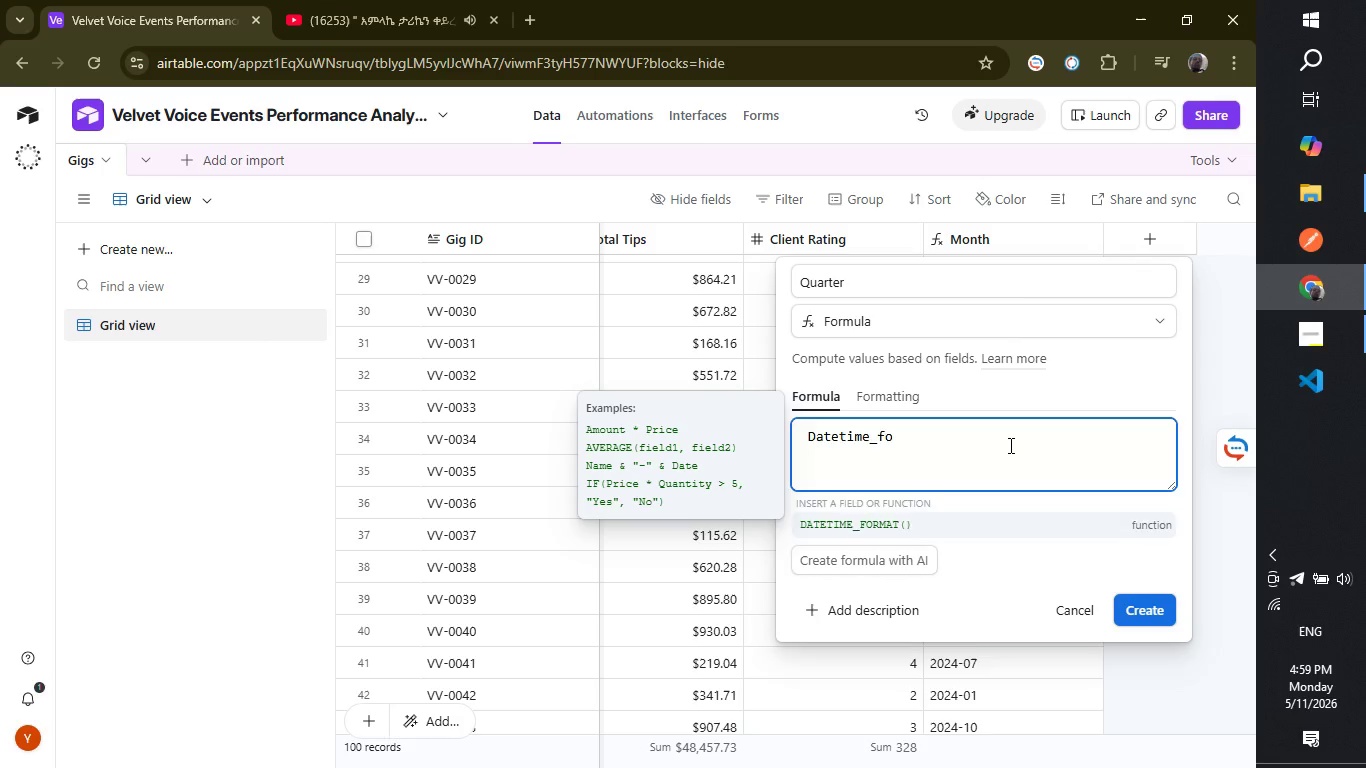 
key(Enter)
 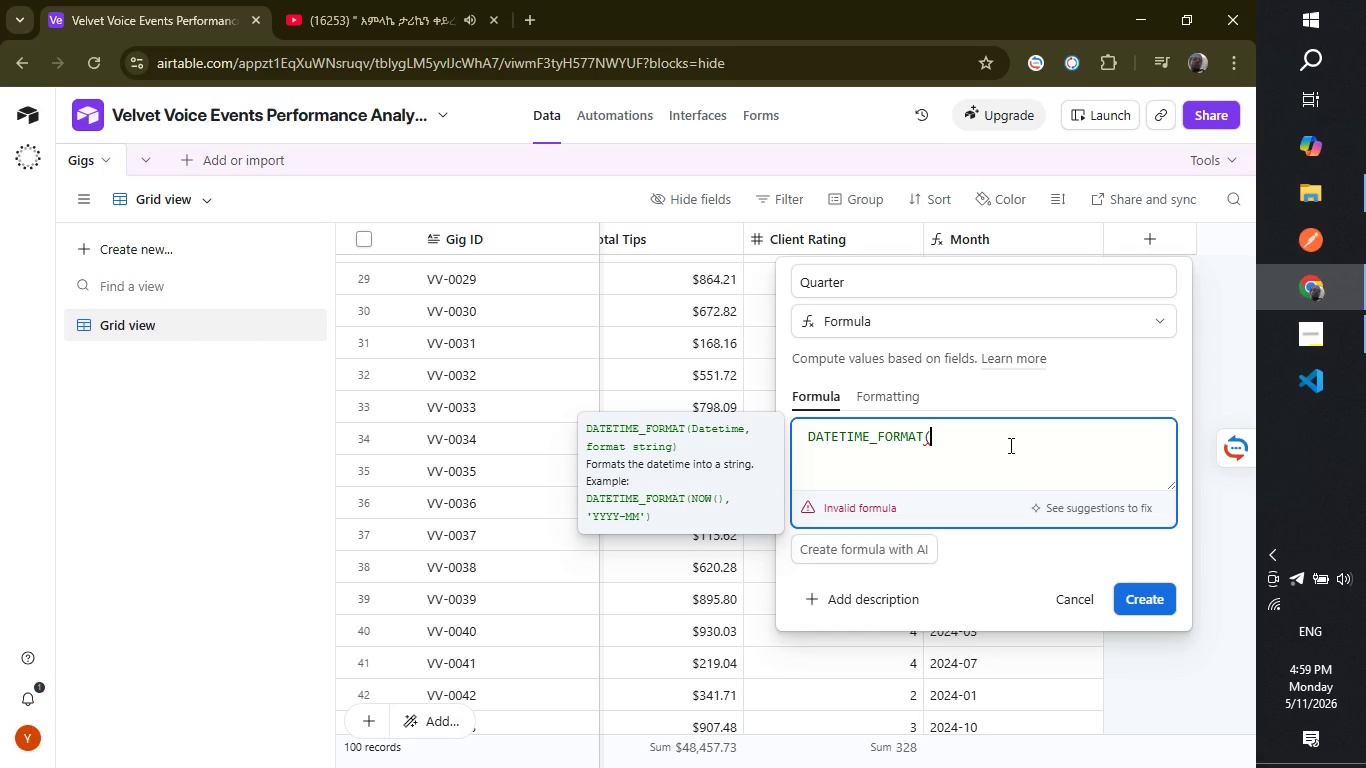 
type({gig d)
 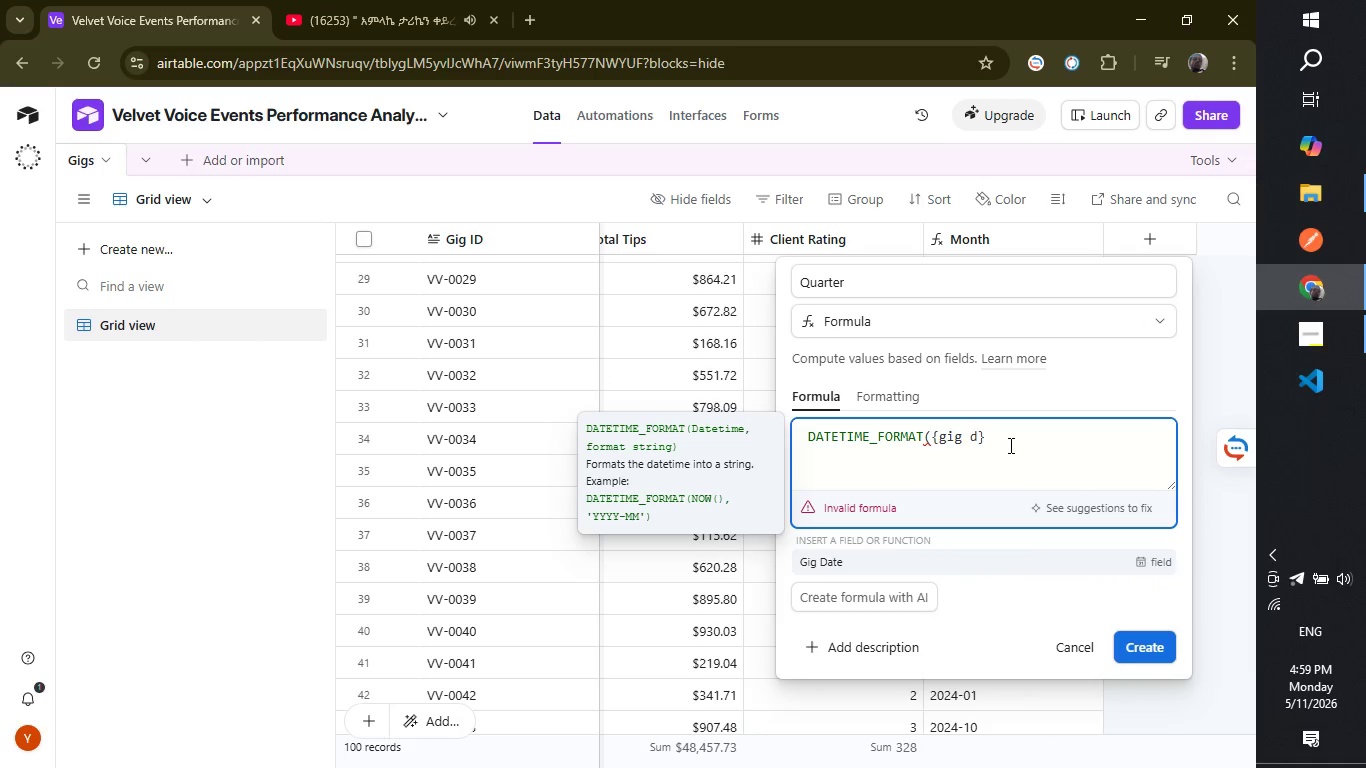 
key(Enter)
 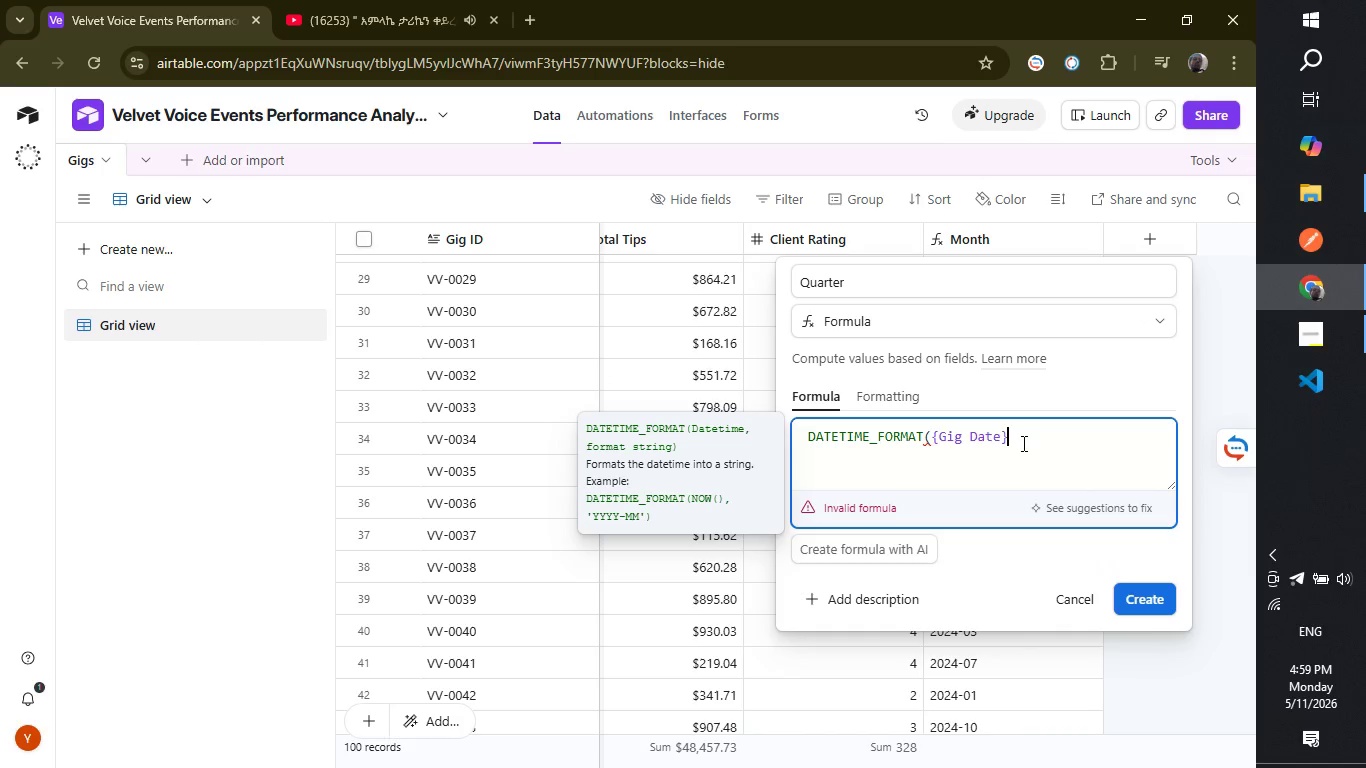 
type(,"YYYY-[)
 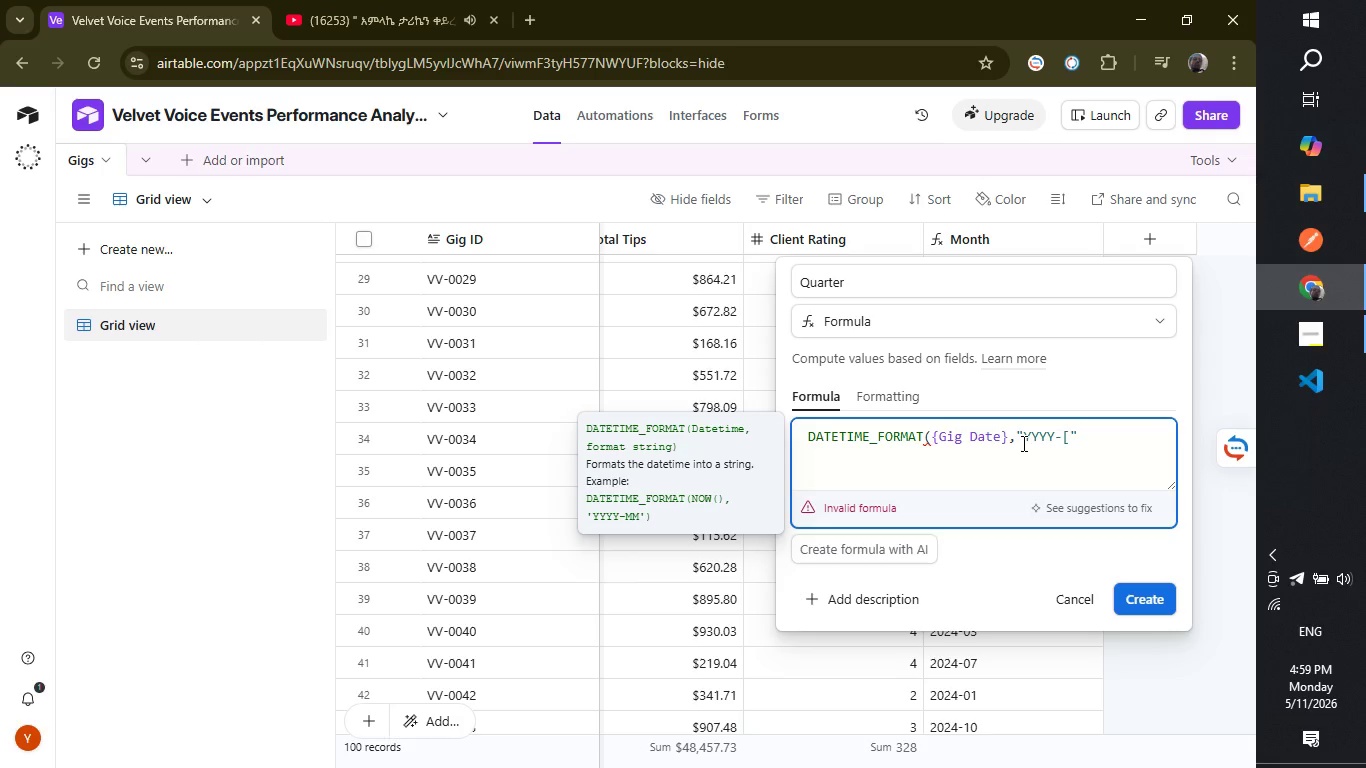 
key(Shift+Q)
 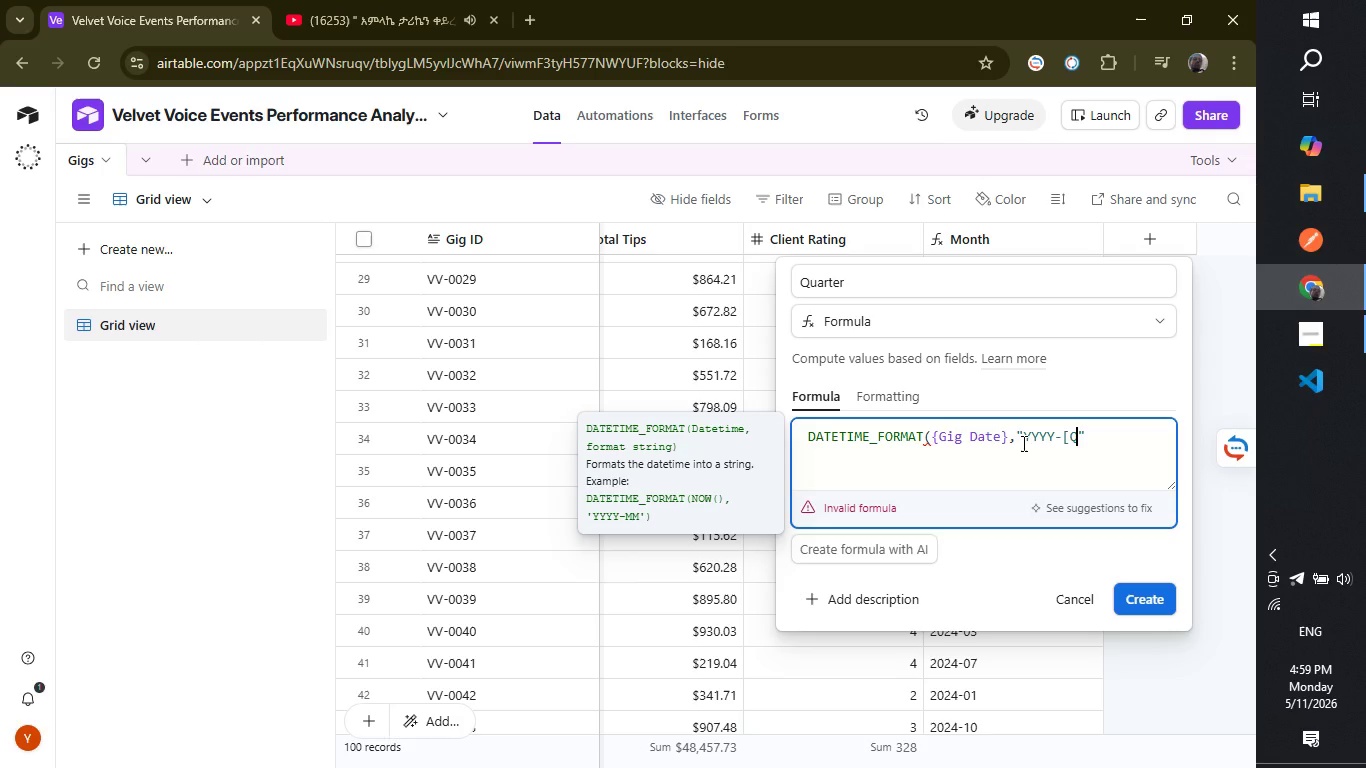 
key(BracketRight)
 